 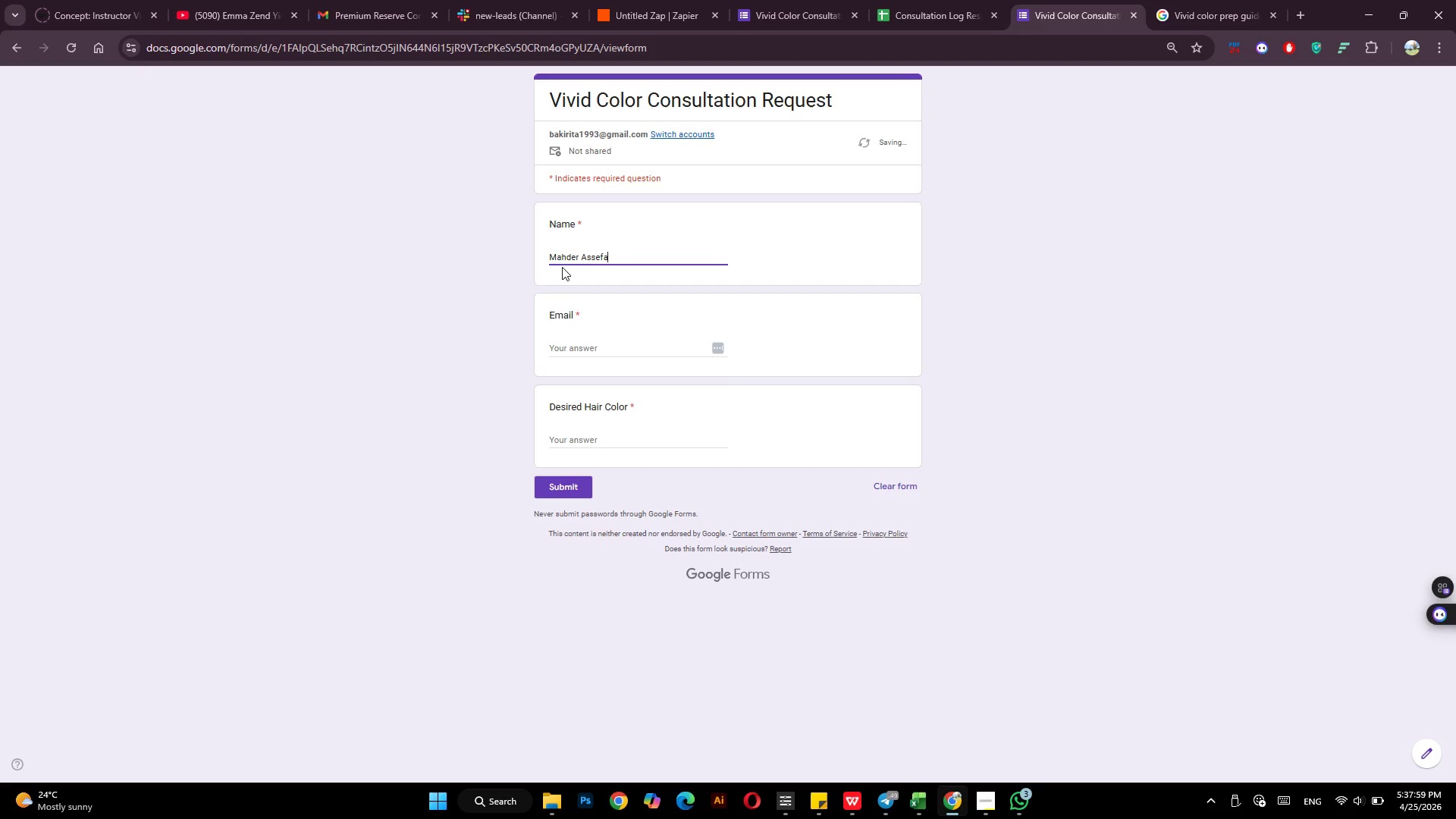 
left_click([577, 346])
 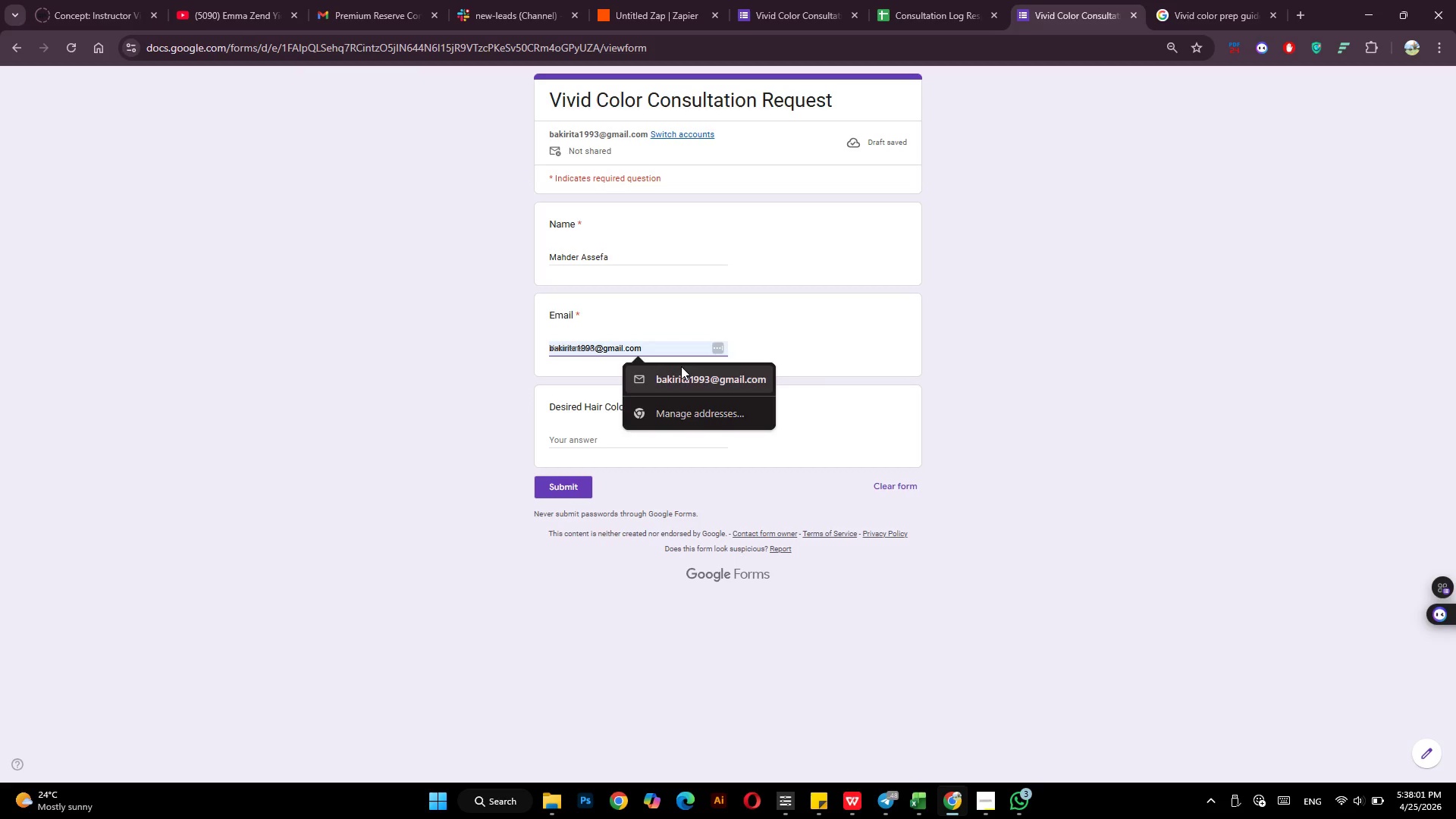 
left_click([682, 370])
 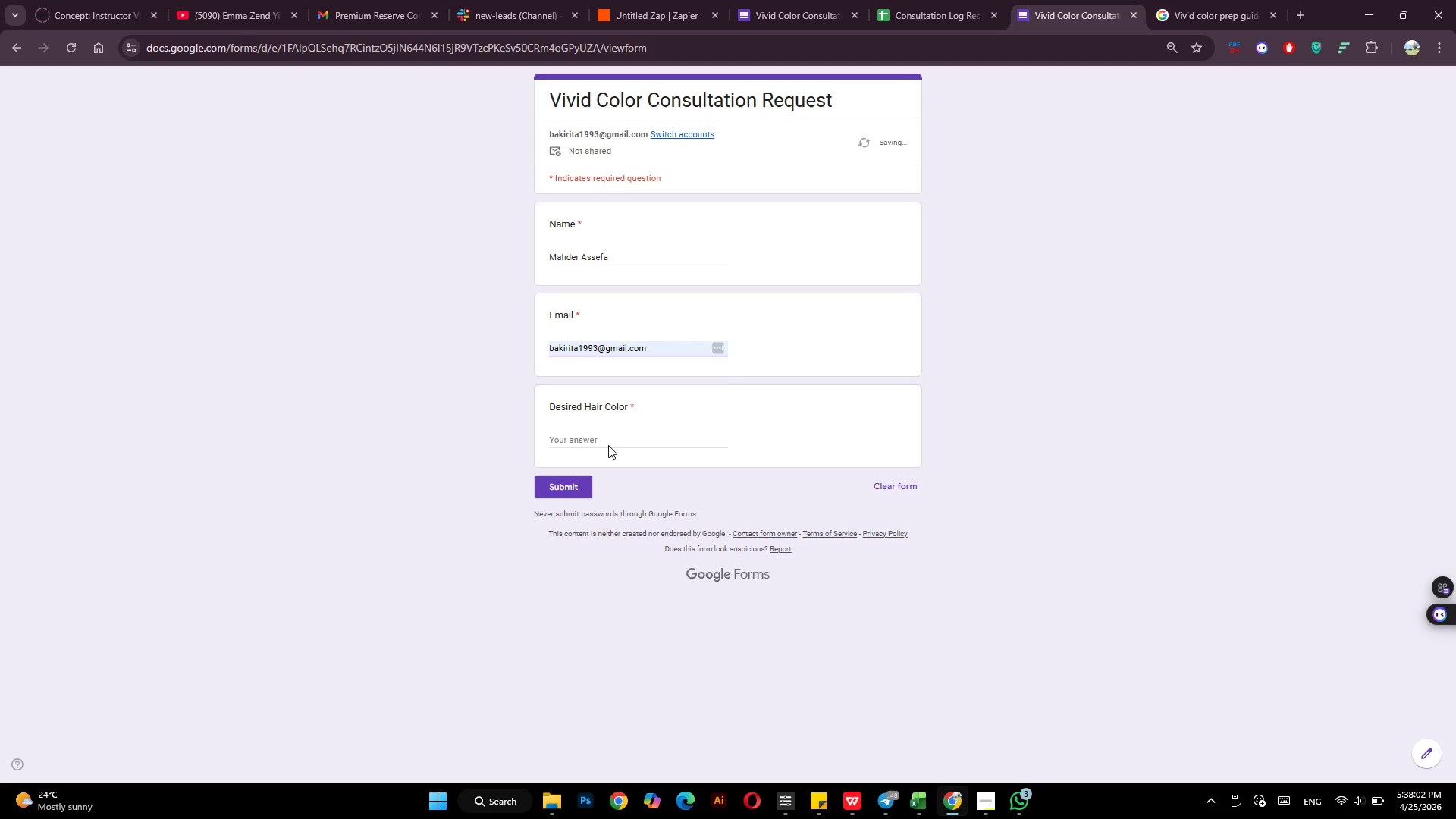 
left_click([604, 441])
 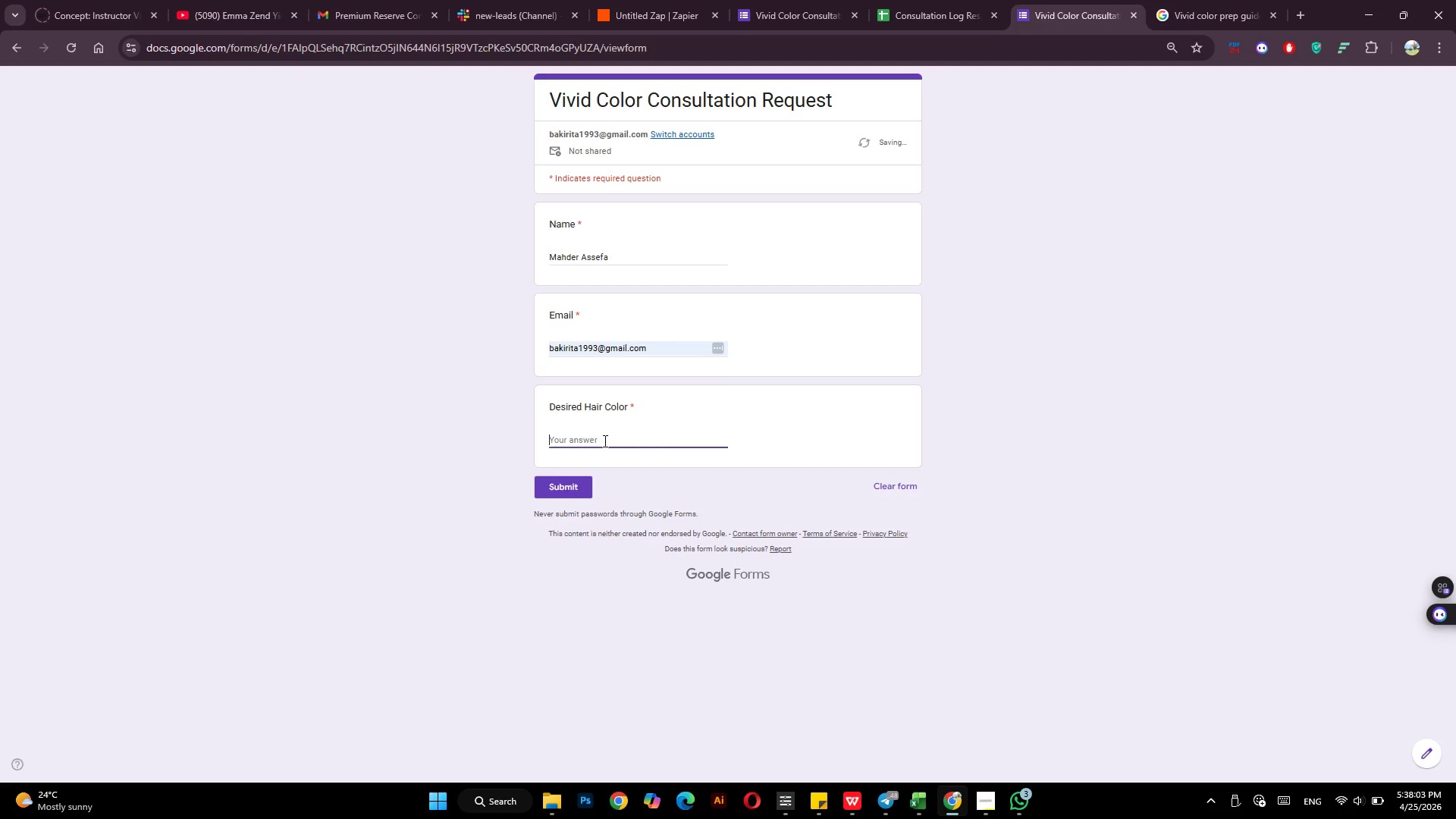 
type(Neon Pink)
 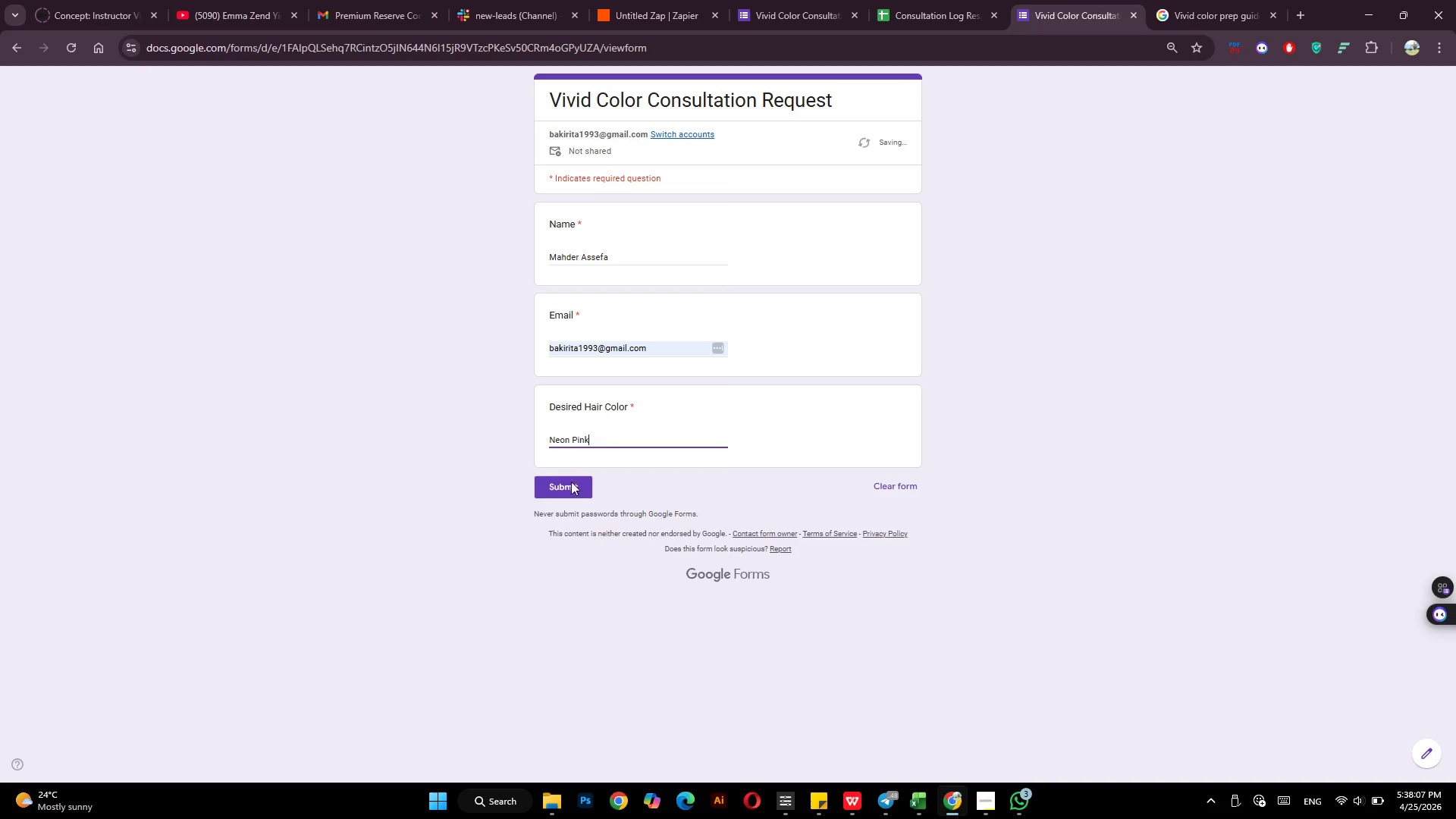 
left_click([568, 485])
 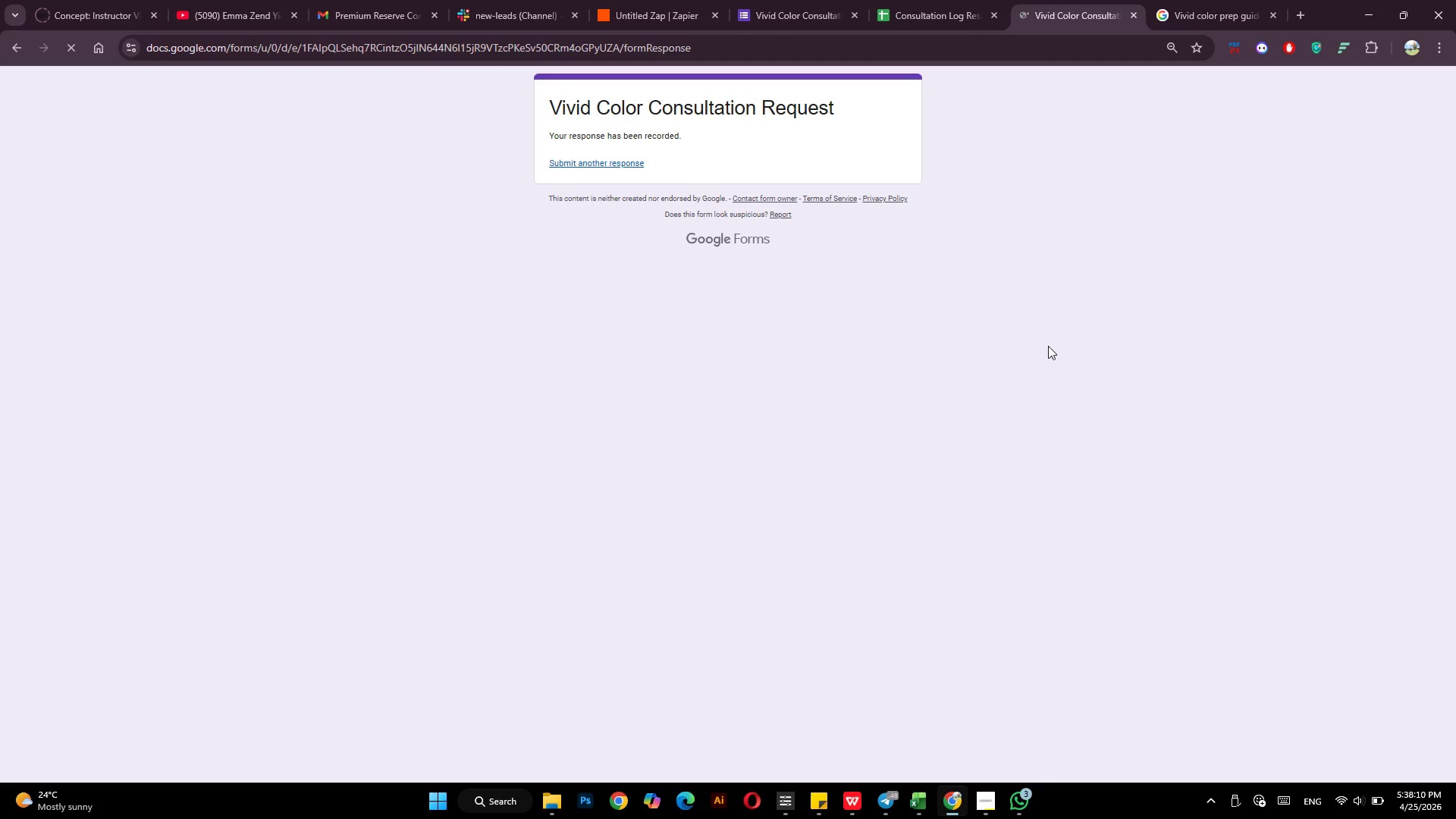 
left_click([907, 0])
 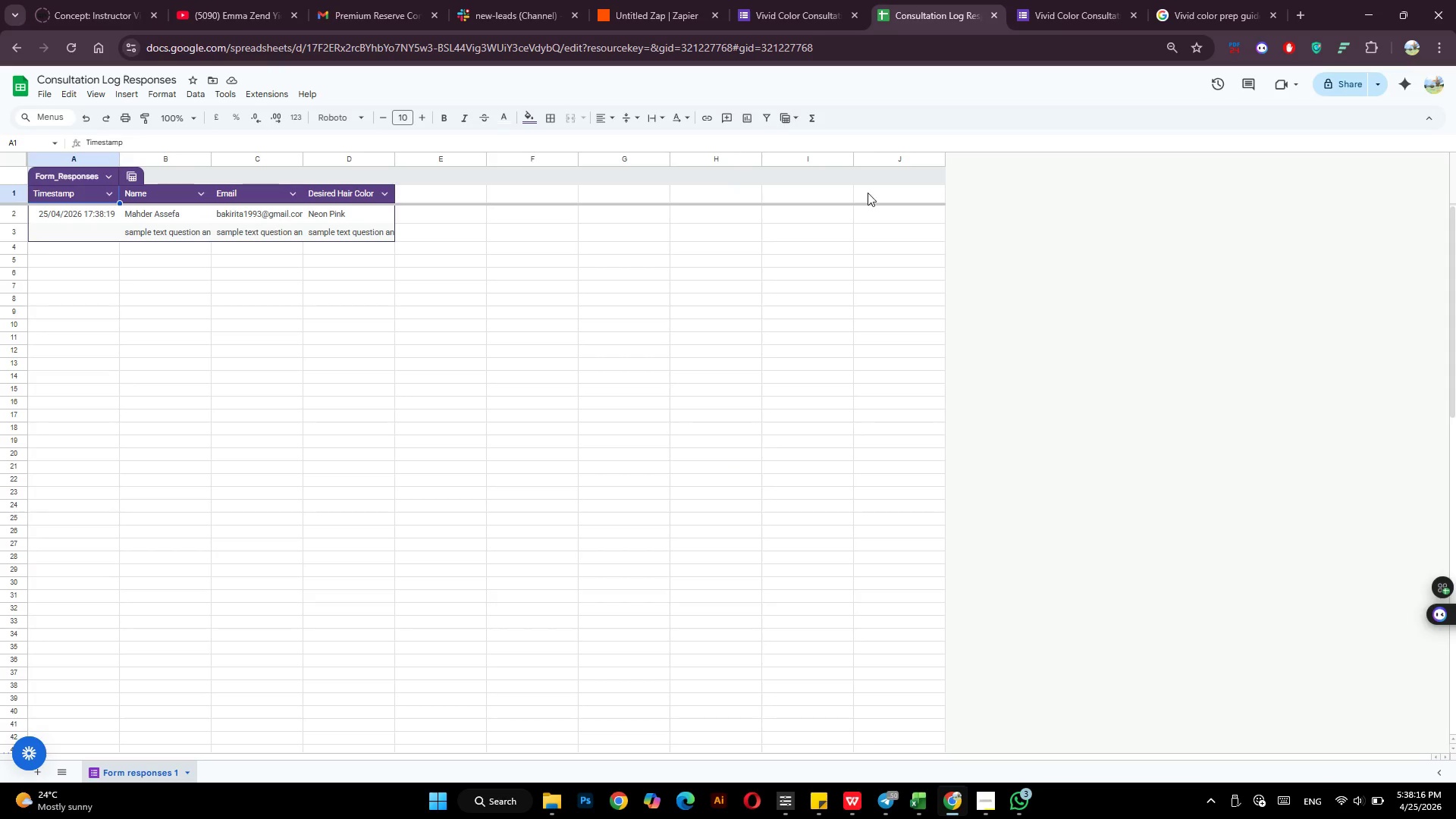 
wait(9.81)
 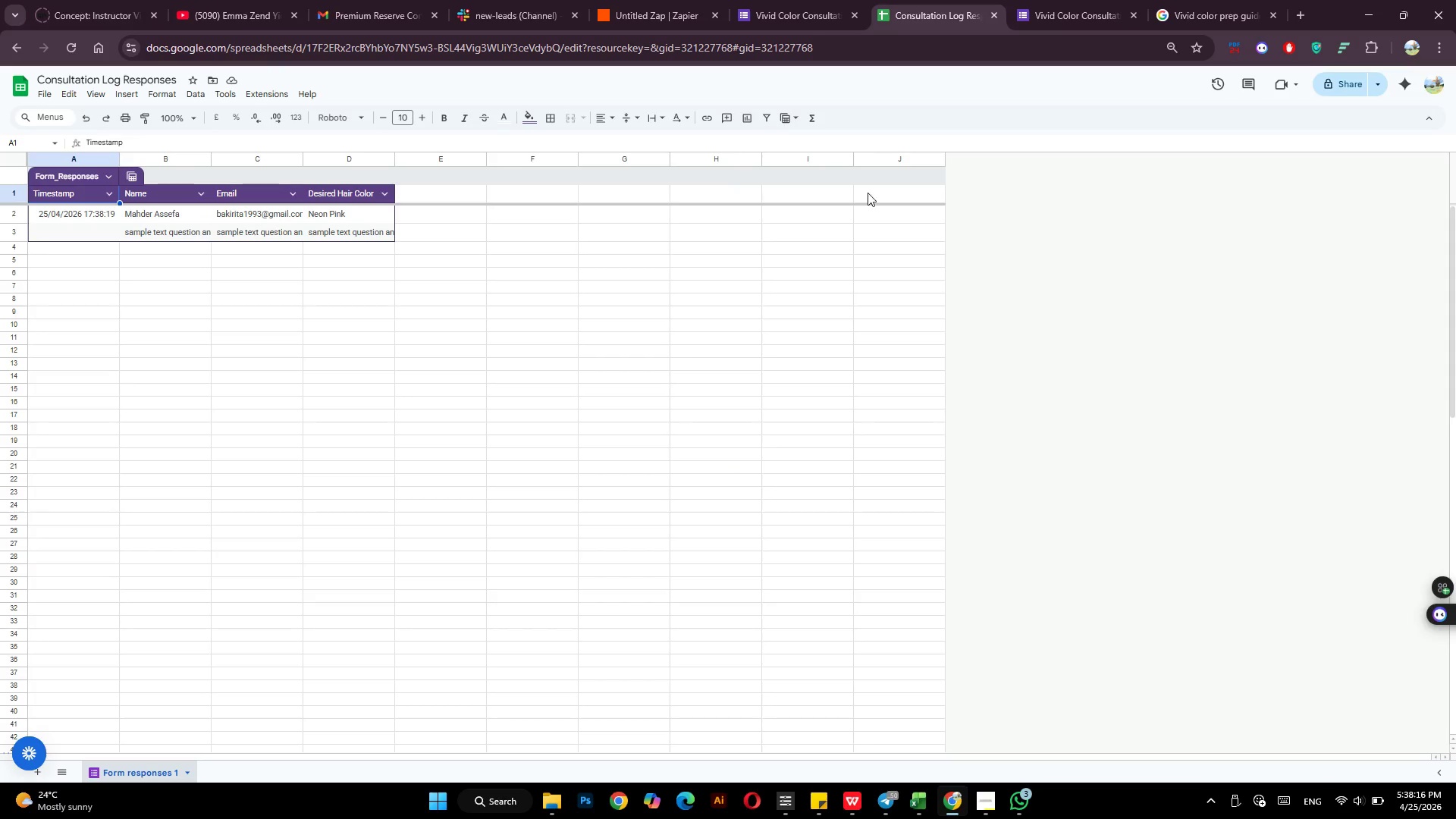 
left_click([657, 0])
 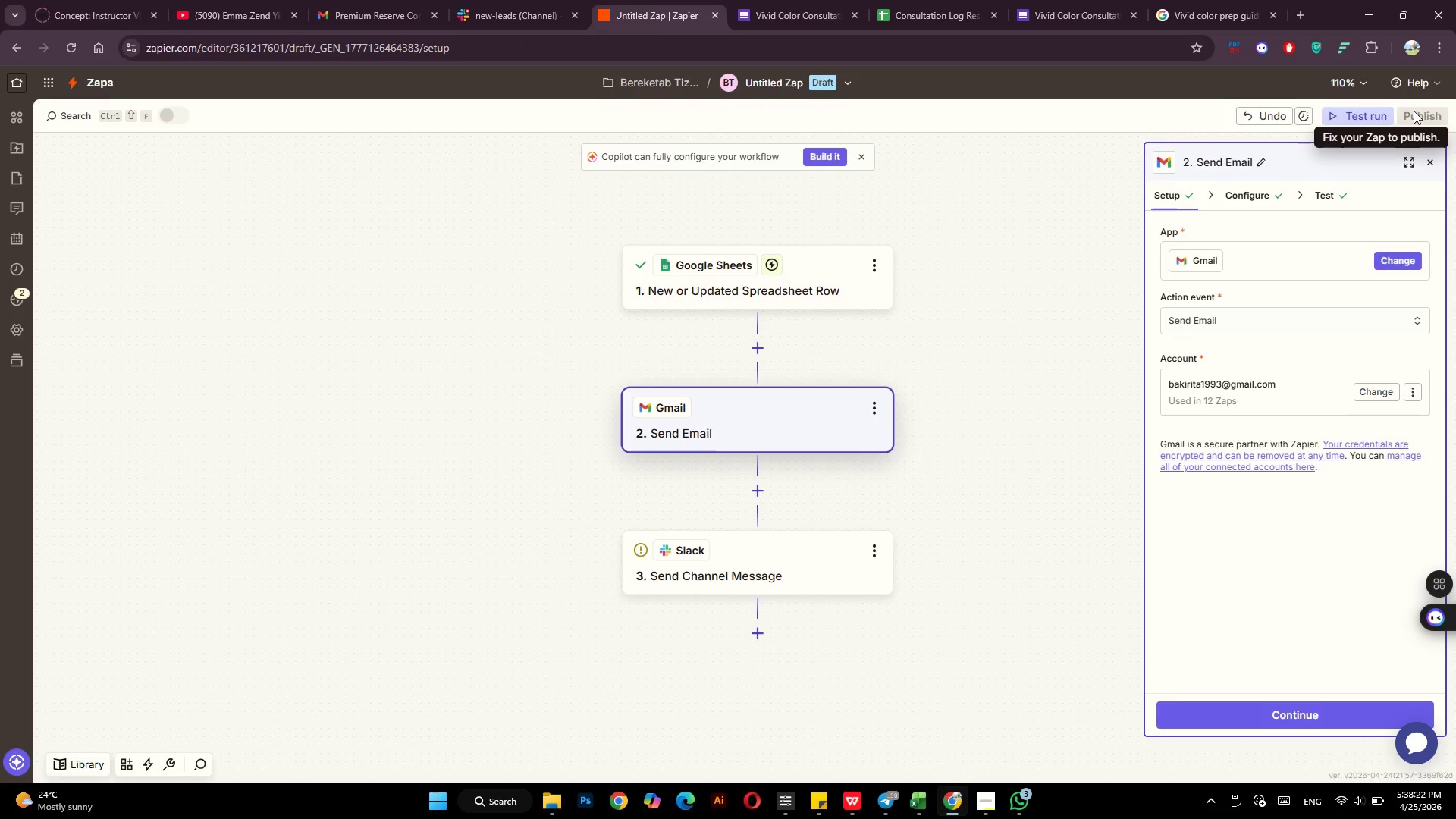 
left_click([1415, 114])
 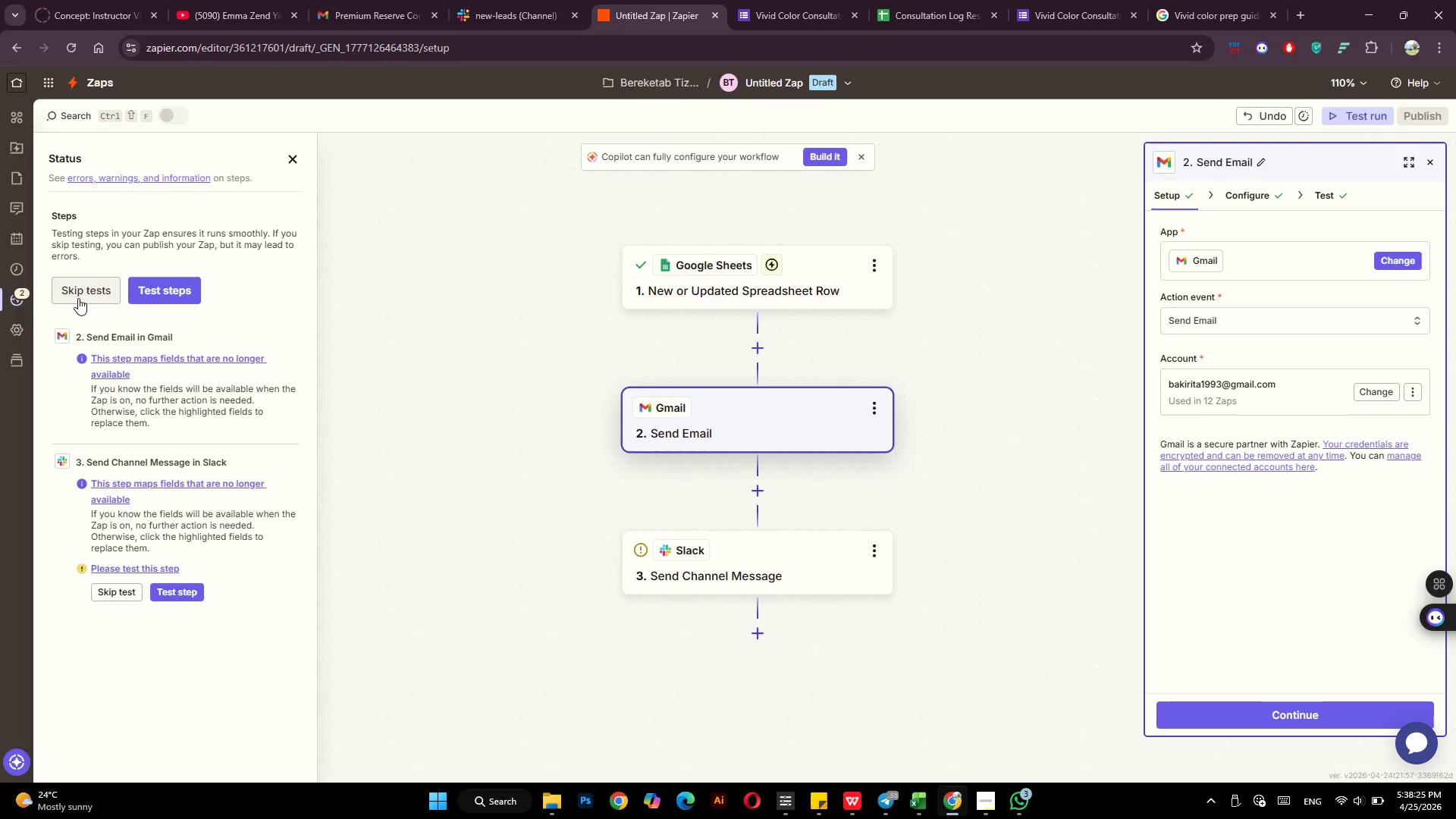 
left_click([141, 290])
 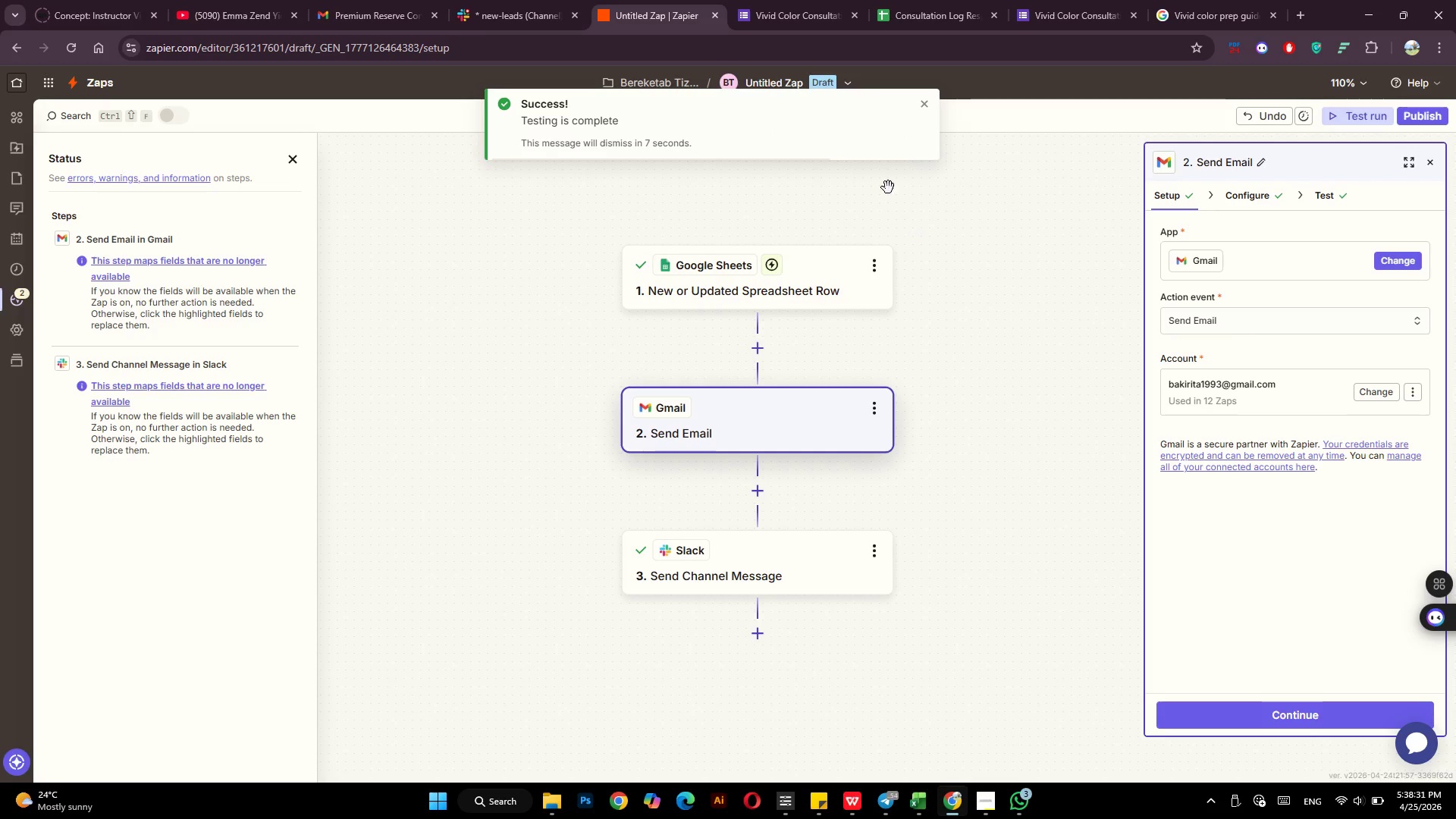 
wait(7.08)
 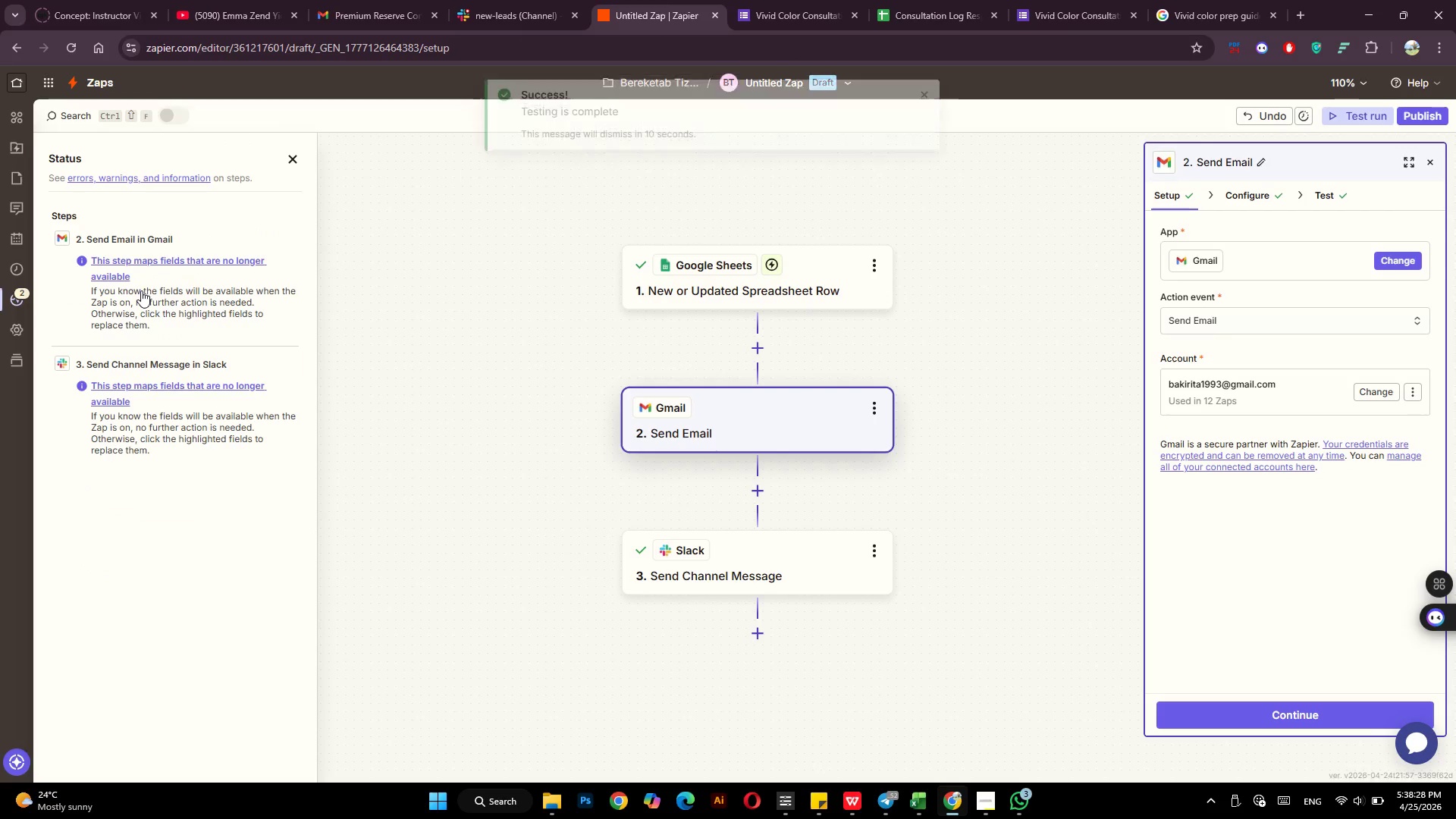 
left_click([849, 80])
 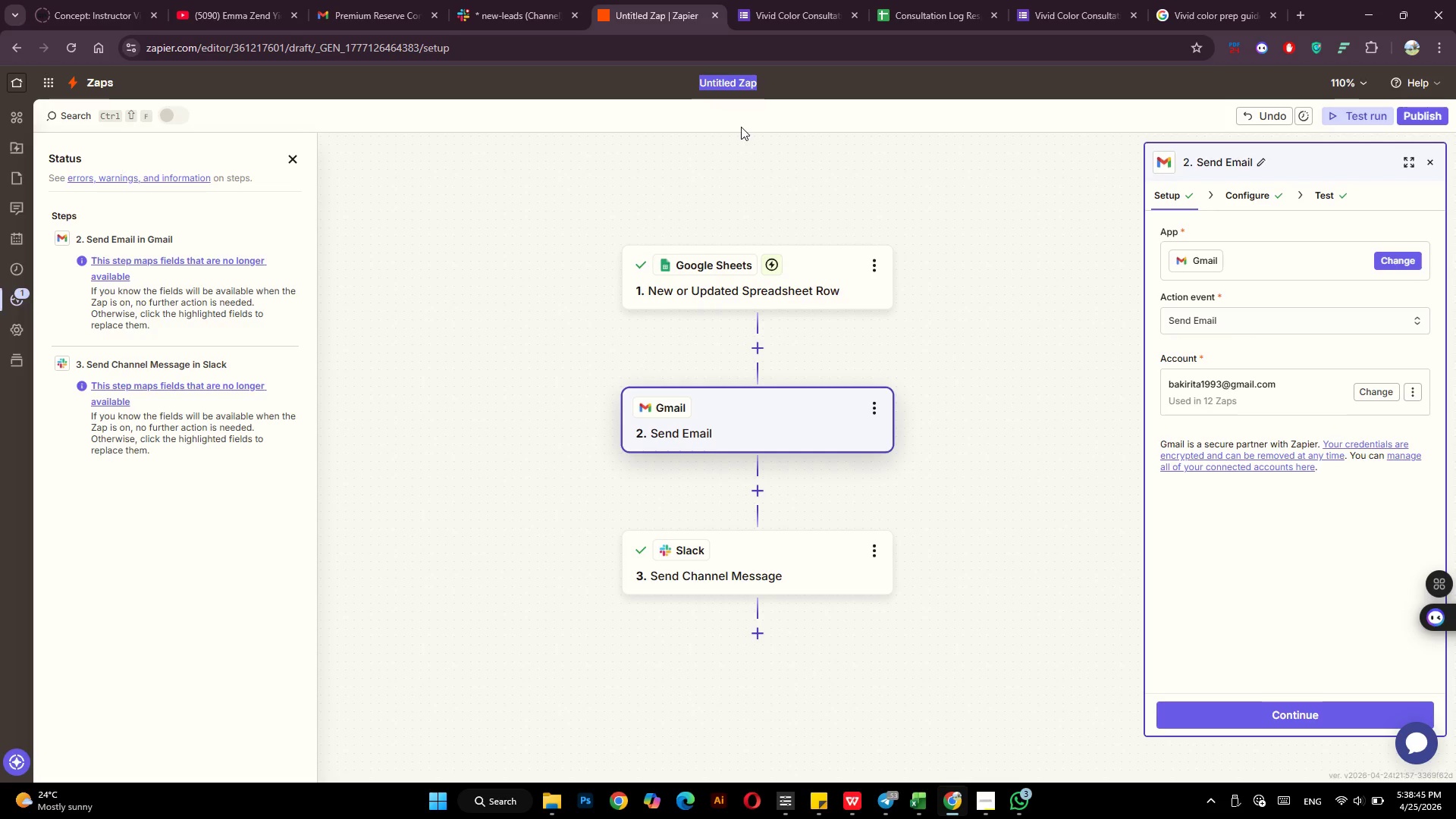 
wait(16.89)
 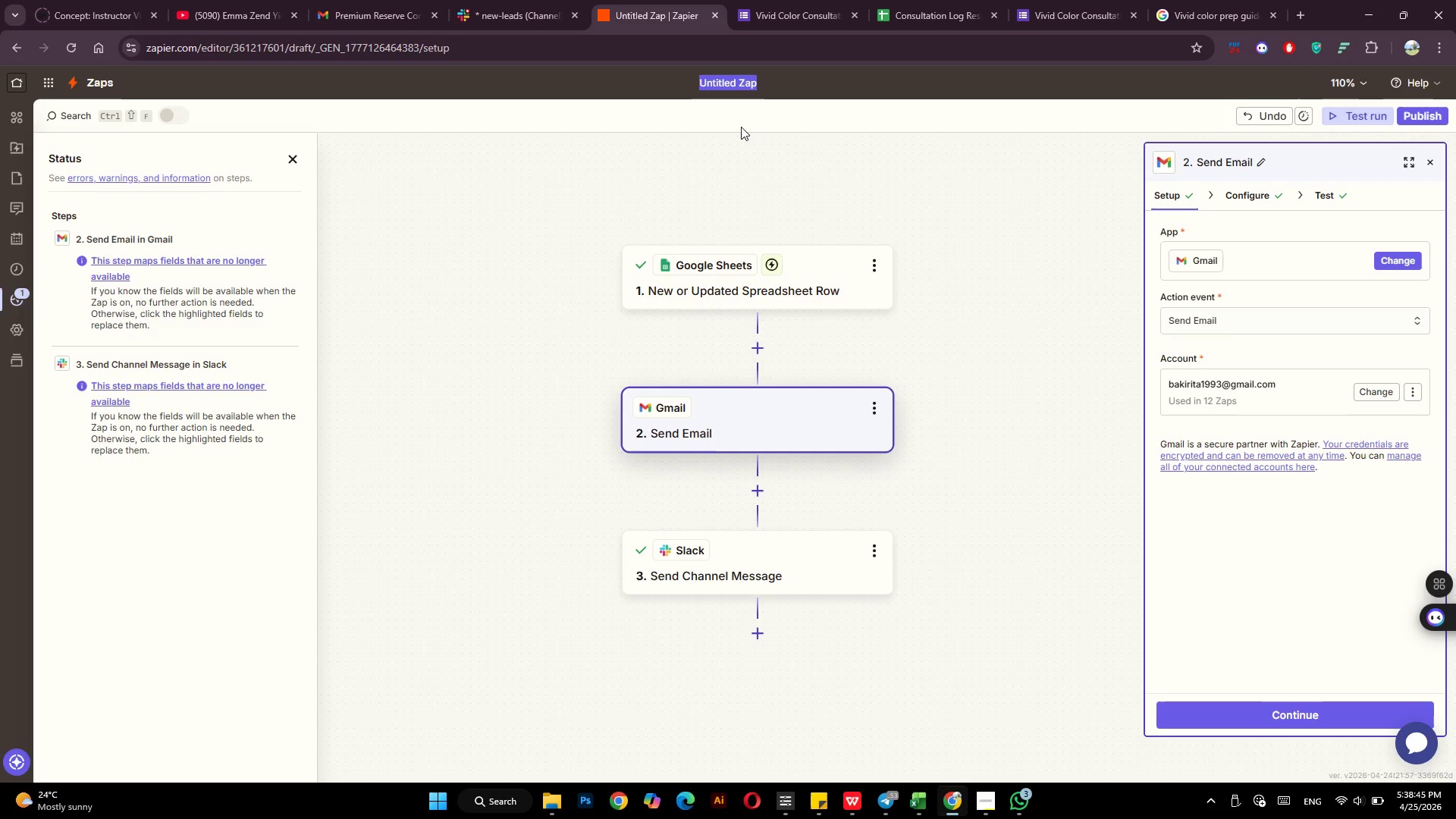 
type(Viv)
key(Backspace)
key(Backspace)
key(Backspace)
type(Mif)
key(Backspace)
type(dnight & Mane Claw: co)
key(Backspace)
key(Backspace)
type(Consultation Lead Automation)
 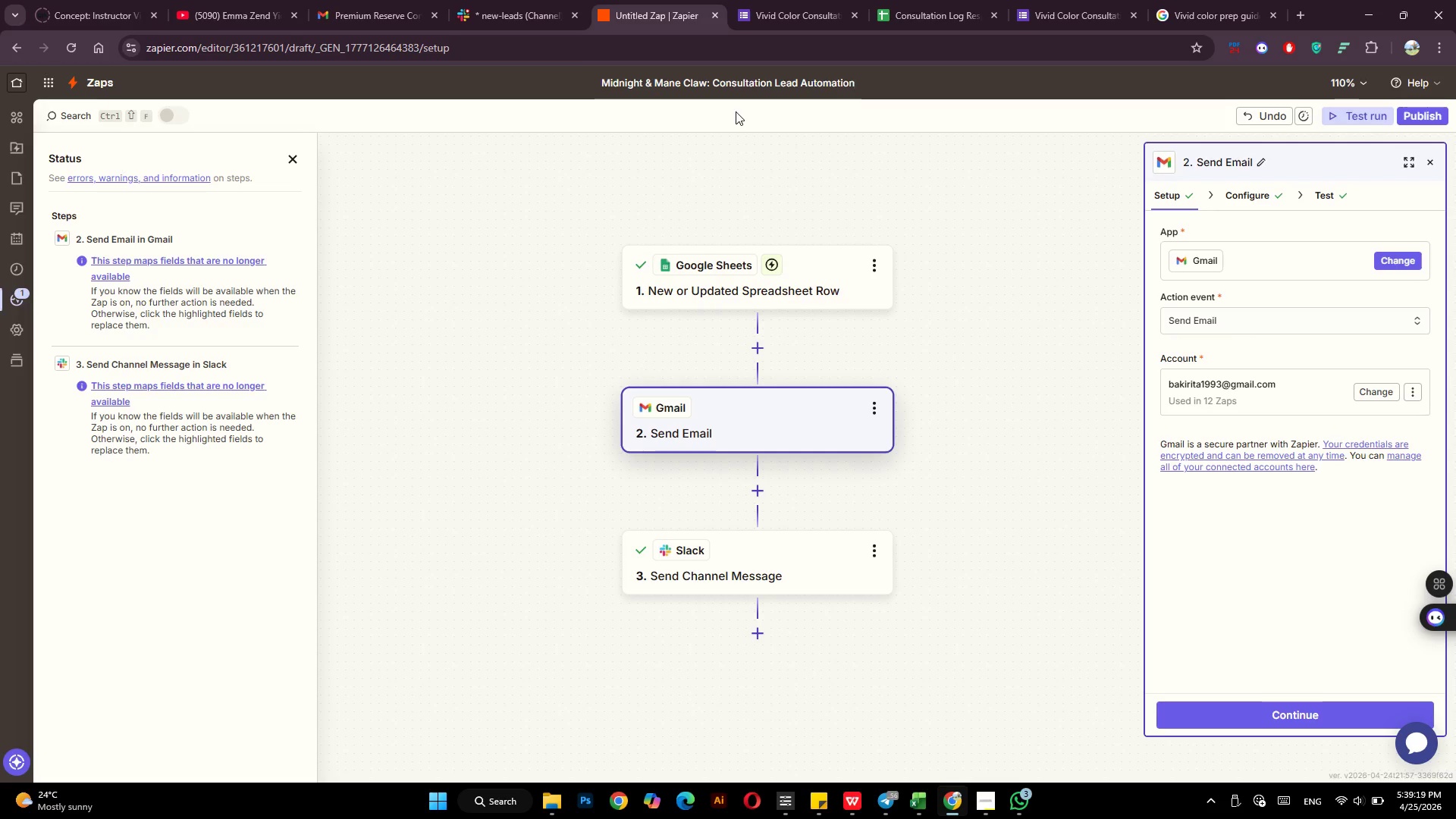 
key(Enter)
 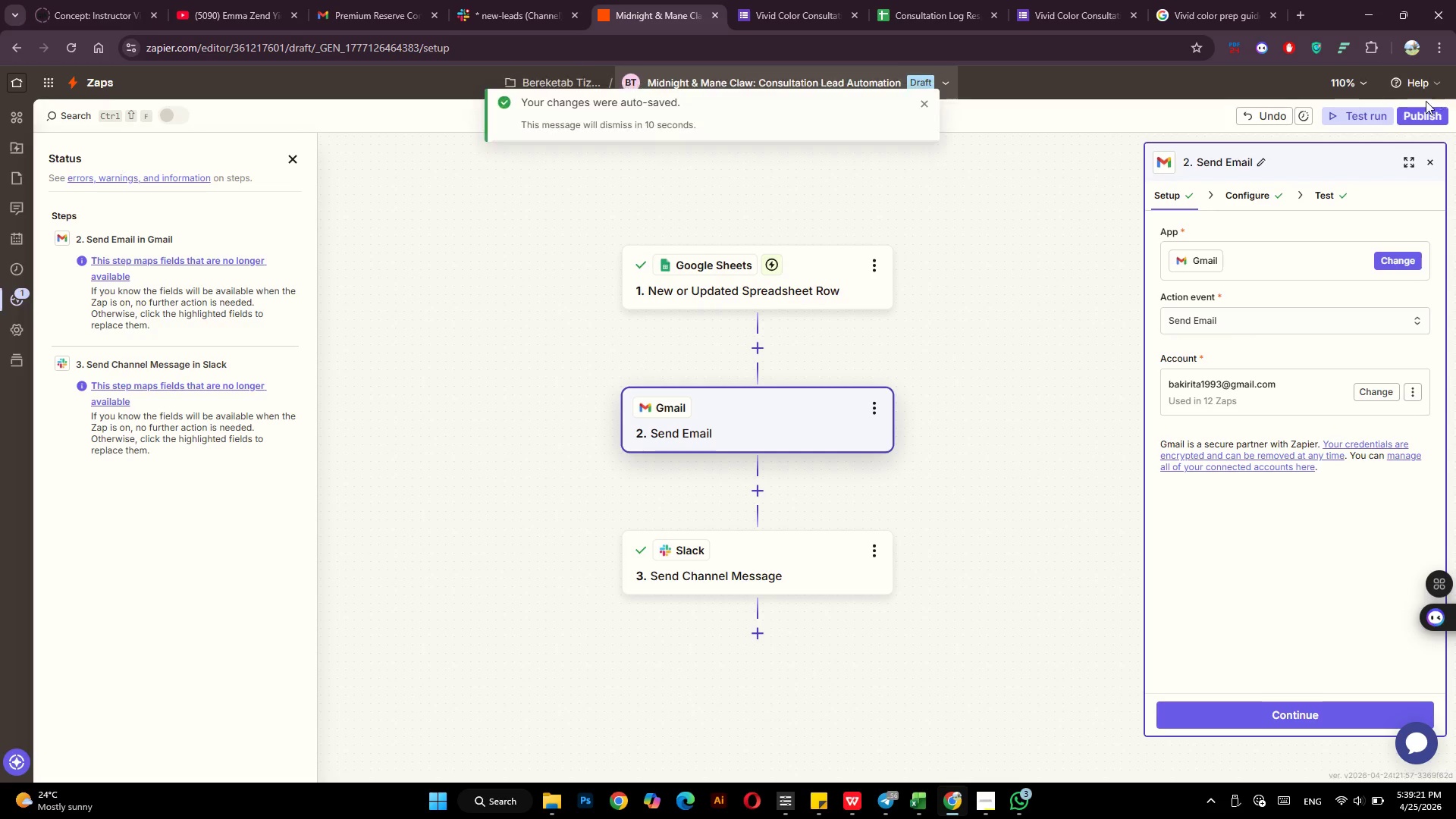 
left_click([1424, 116])
 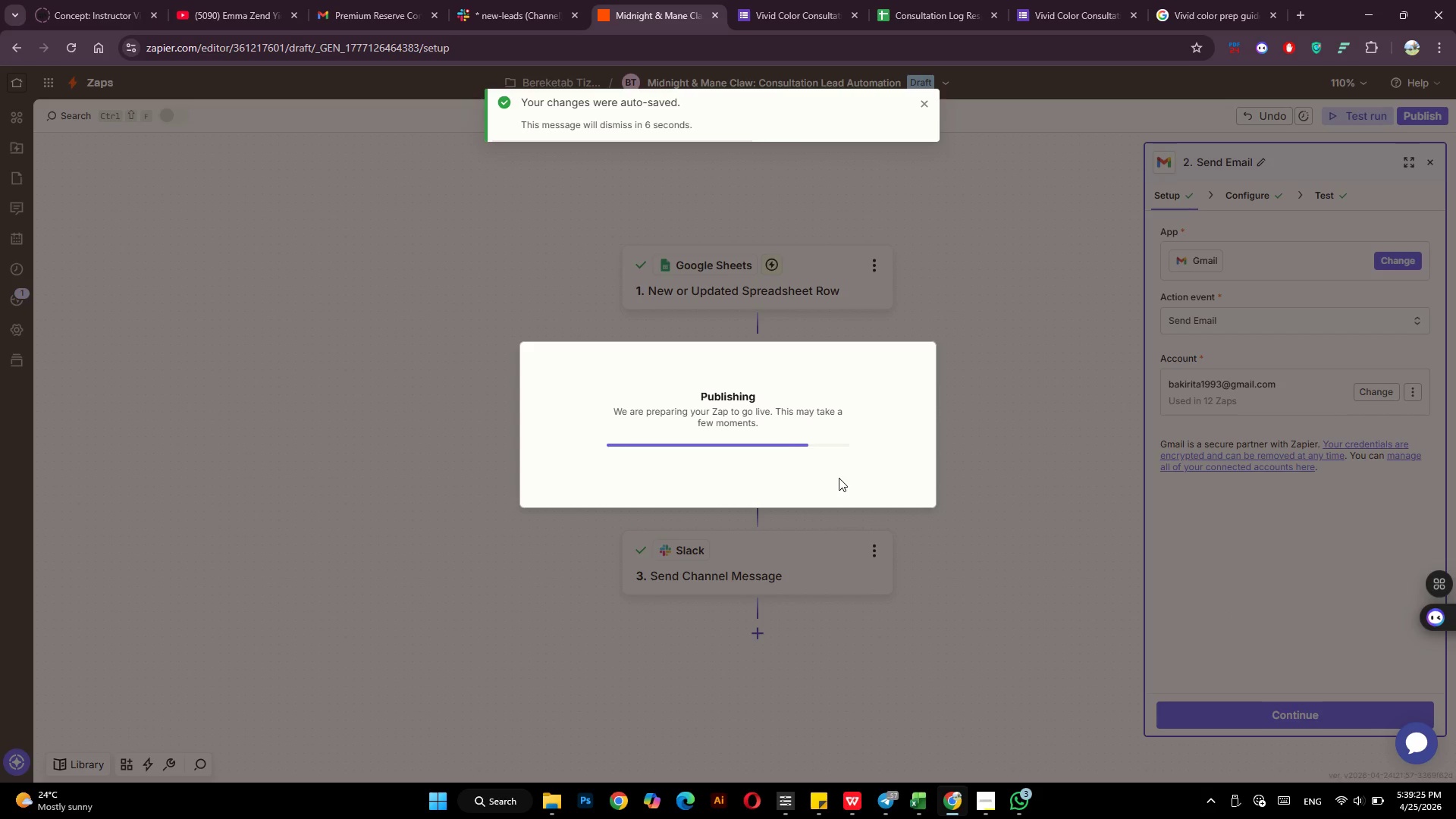 
wait(5.28)
 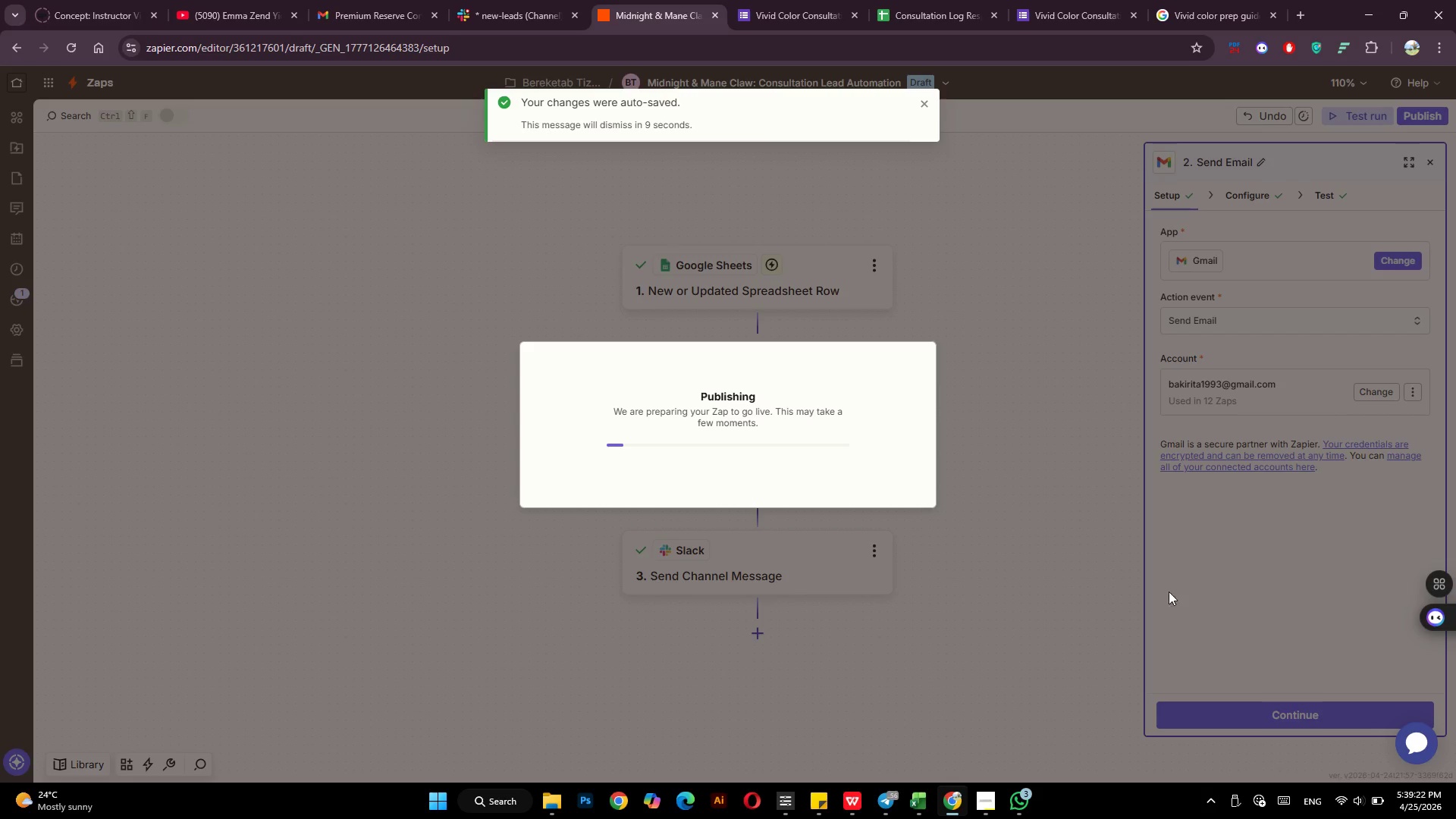 
left_click([528, 0])
 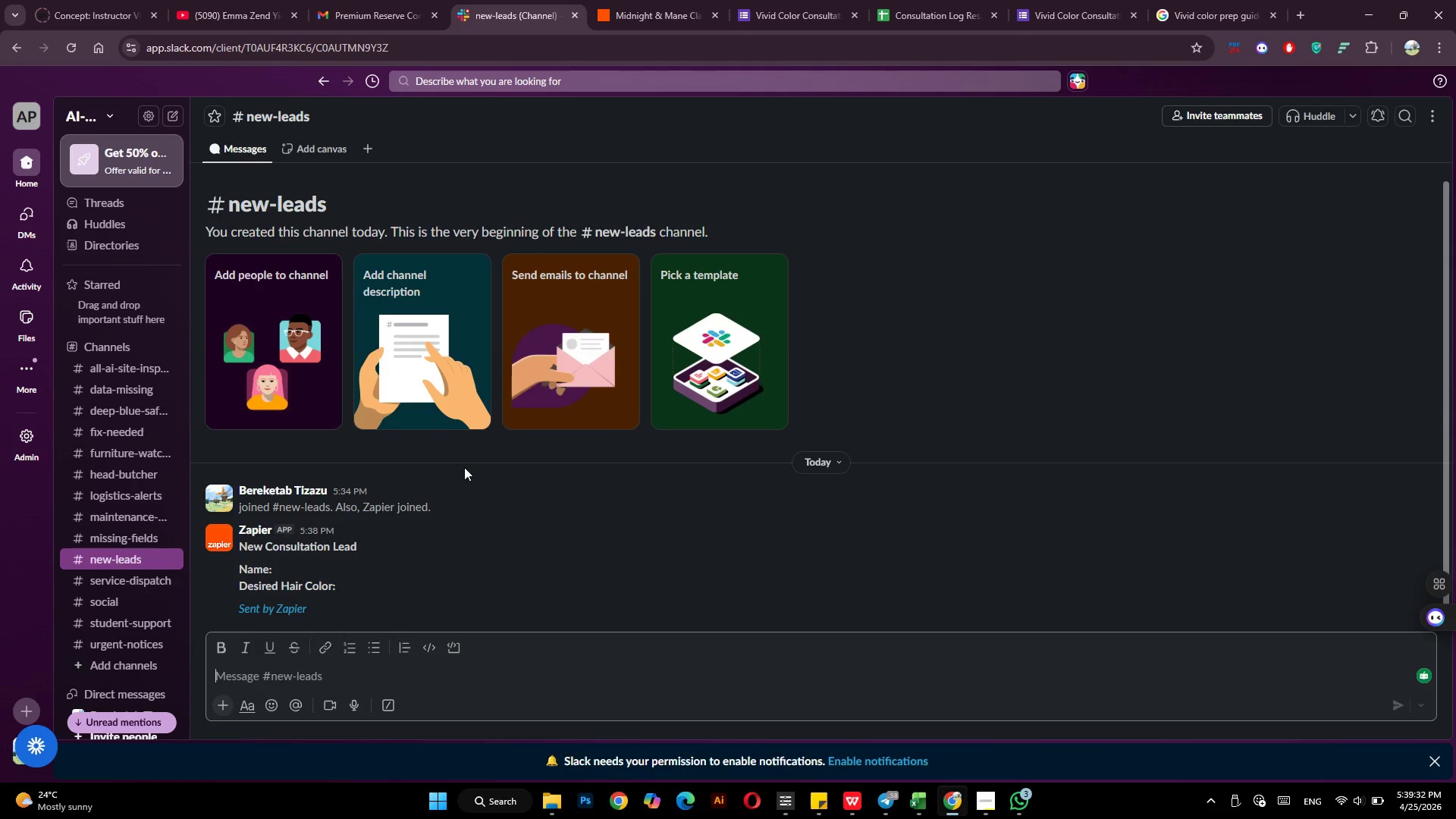 
wait(7.09)
 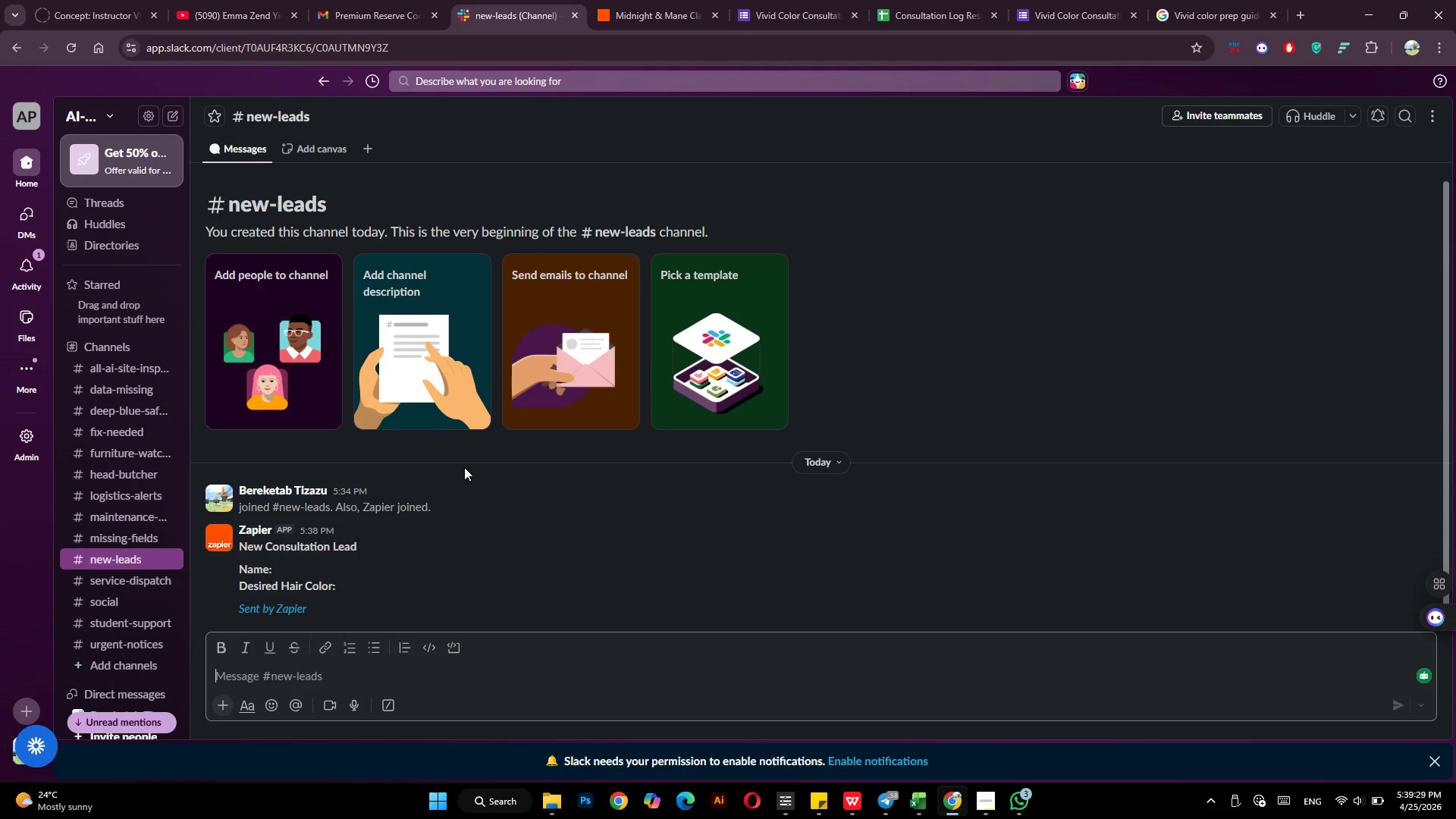 
left_click([663, 0])
 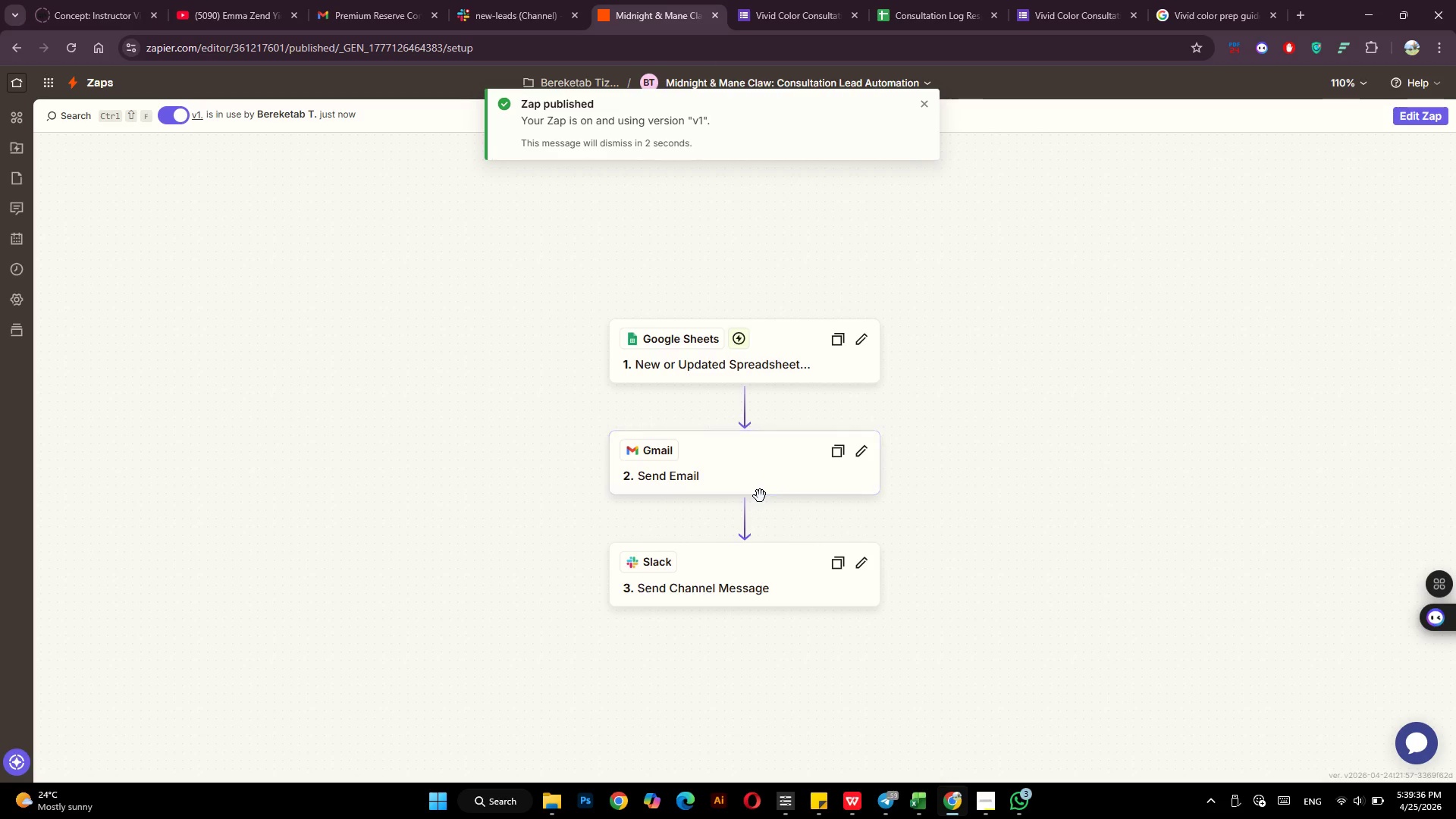 
left_click([761, 454])
 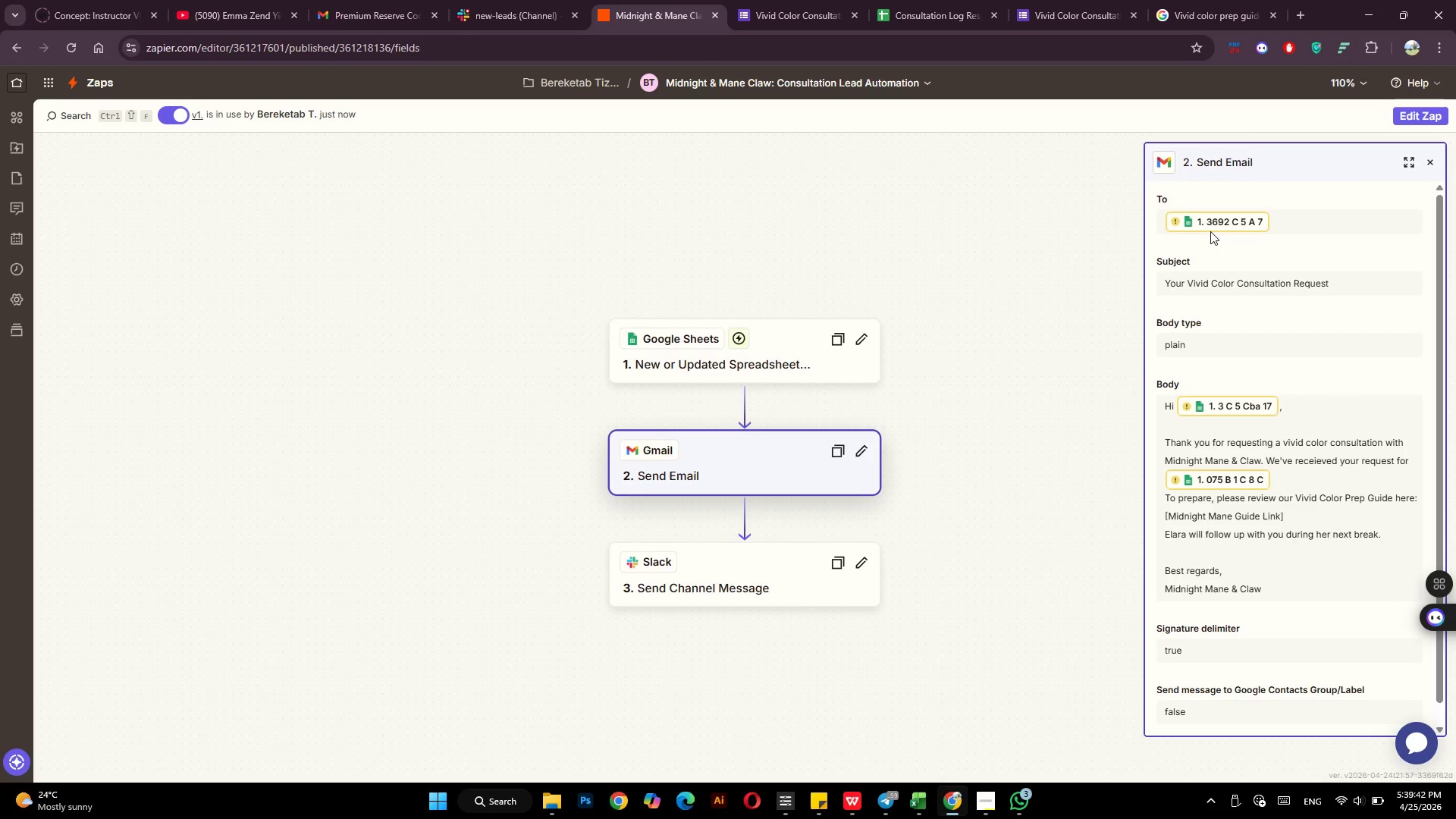 
wait(7.31)
 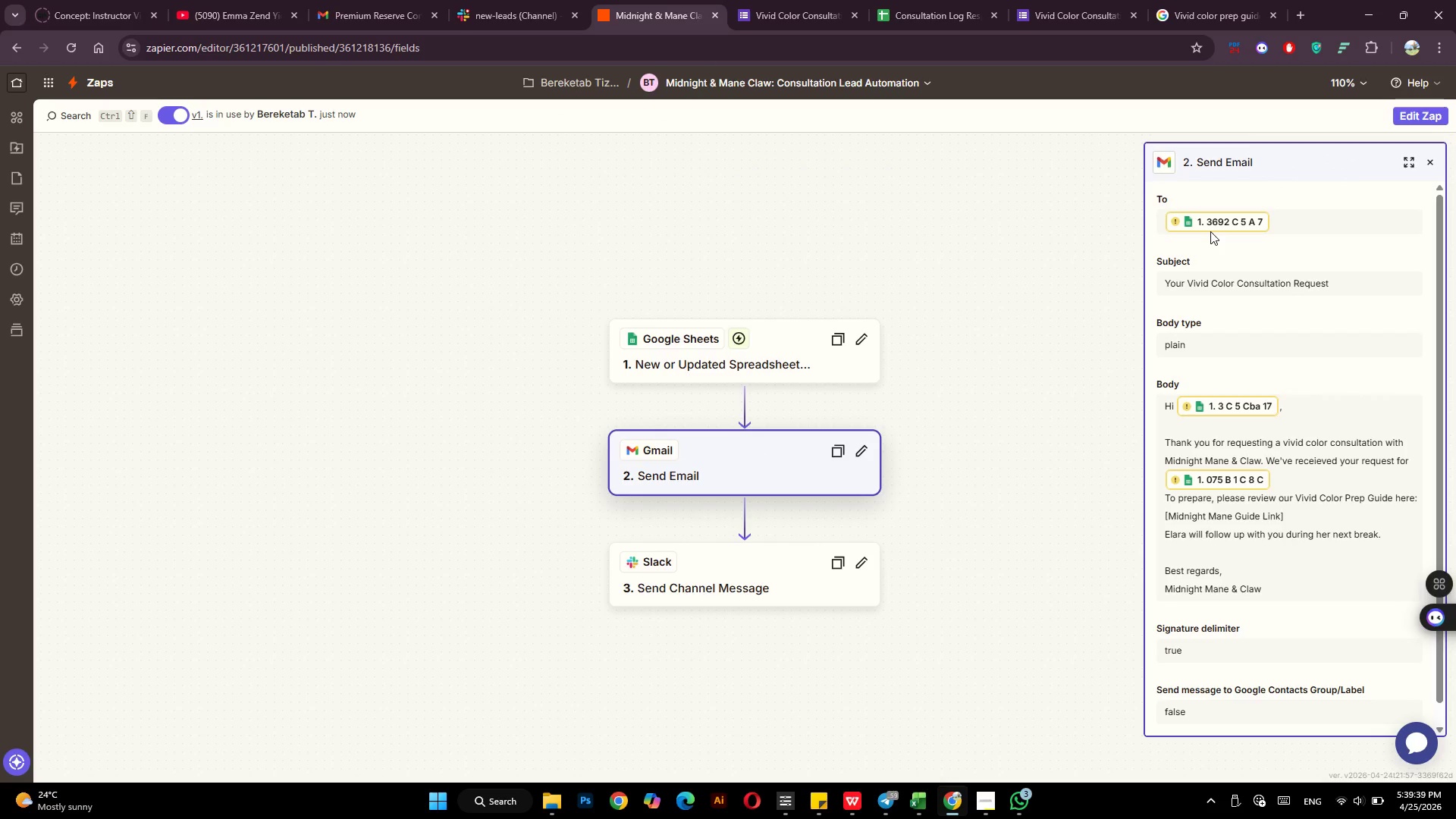 
left_click([1424, 115])
 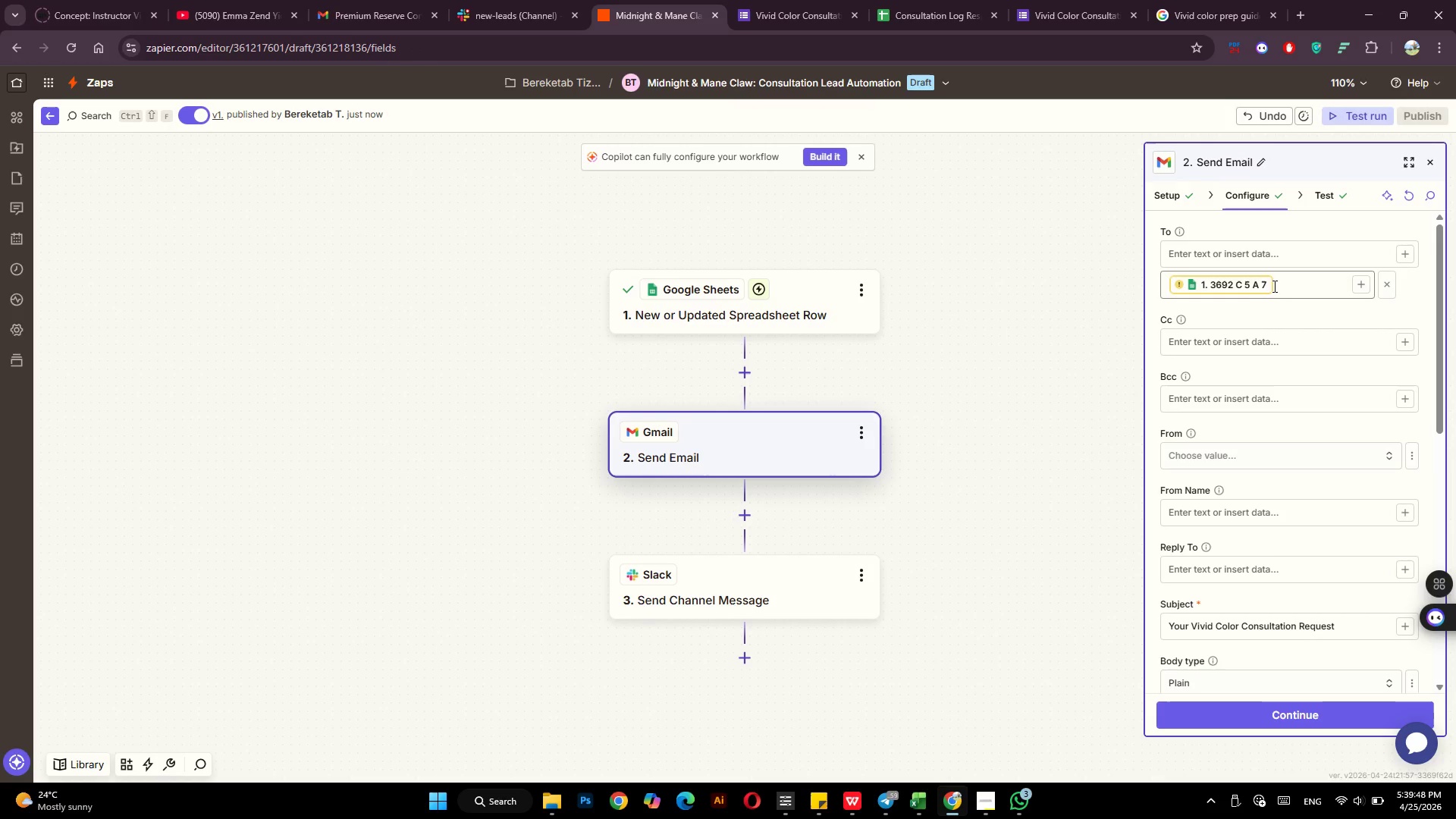 
wait(6.23)
 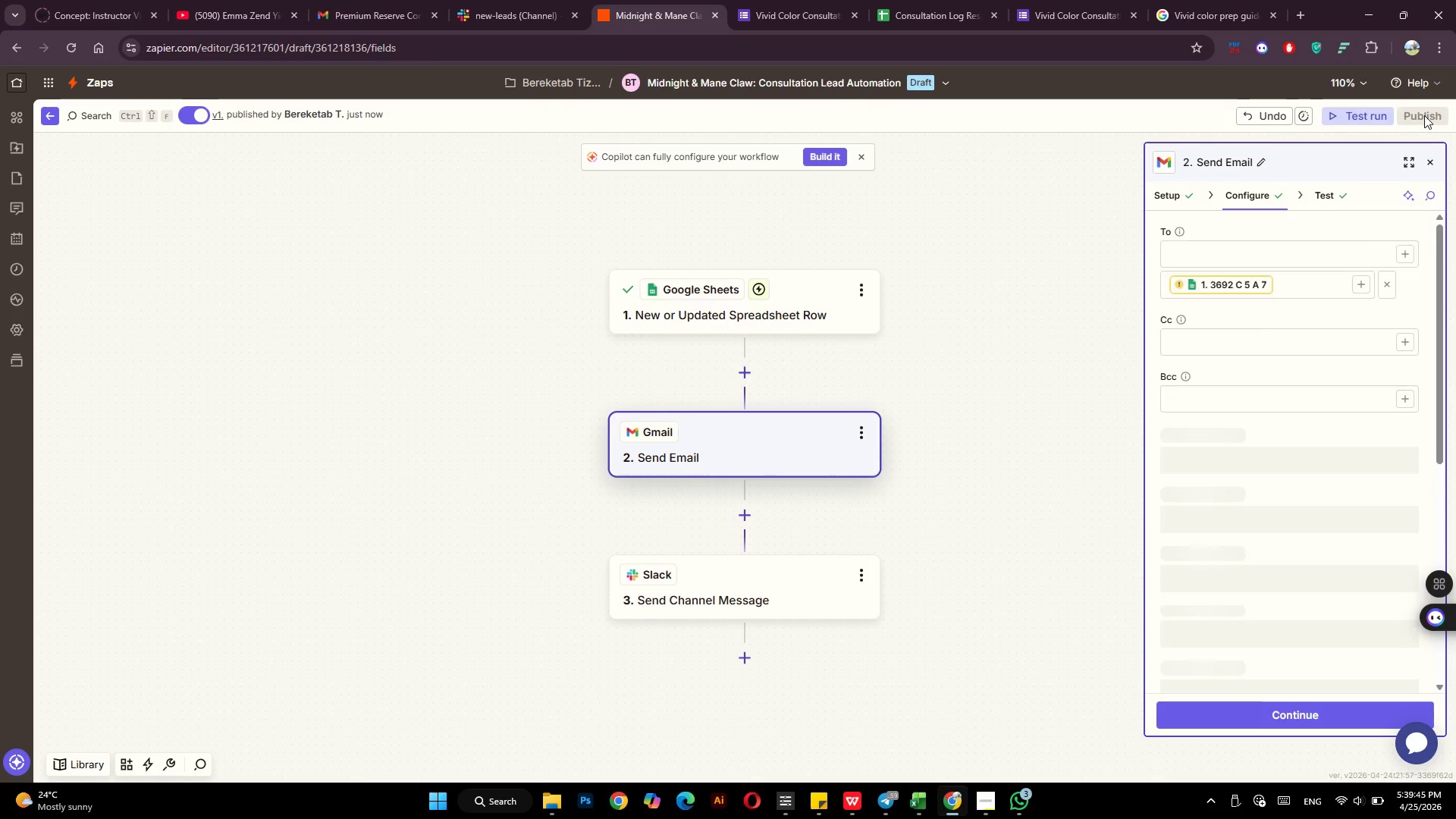 
scroll: coordinate [1315, 318], scroll_direction: down, amount: 4.0
 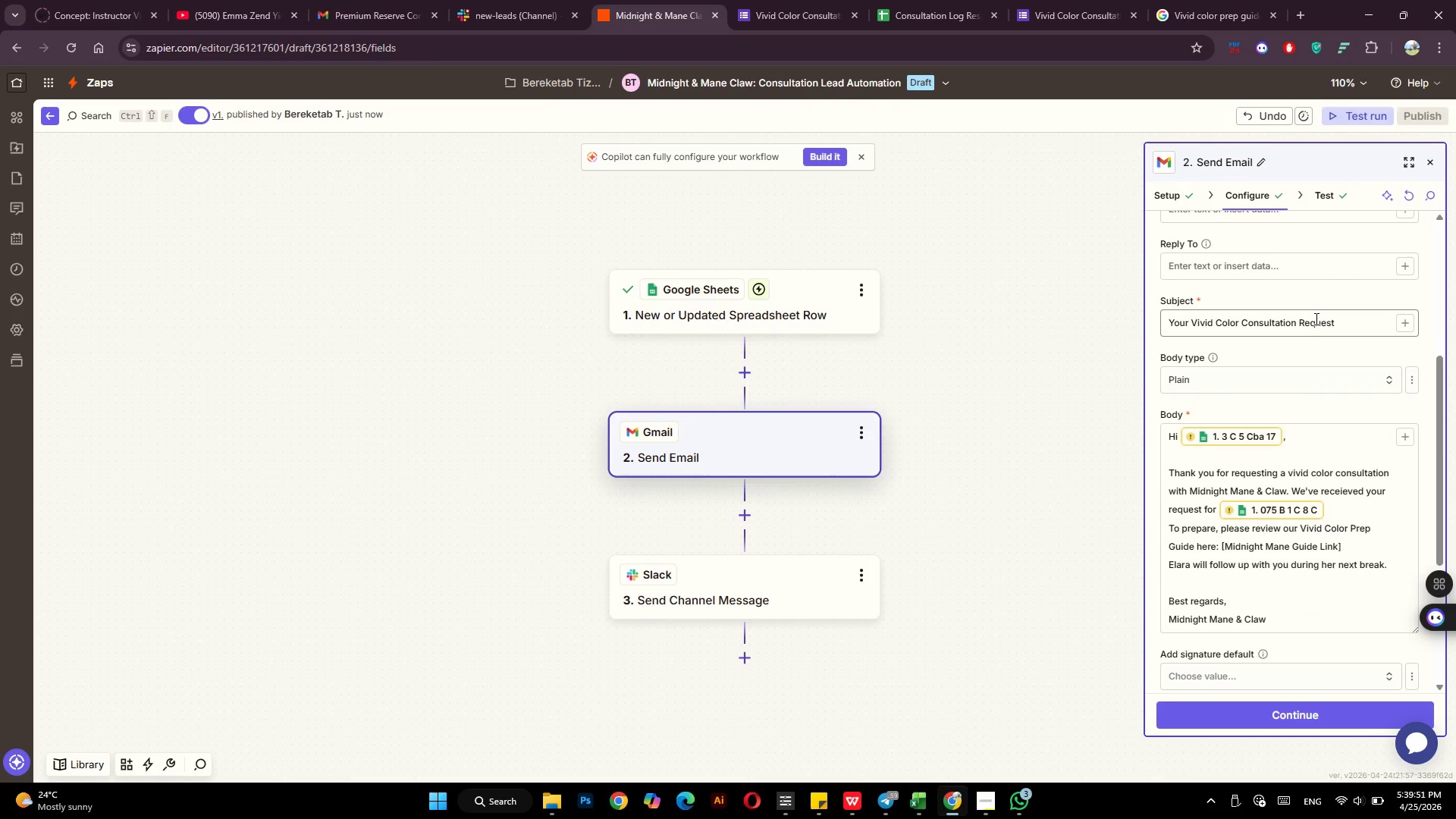 
scroll: coordinate [1315, 318], scroll_direction: up, amount: 4.0
 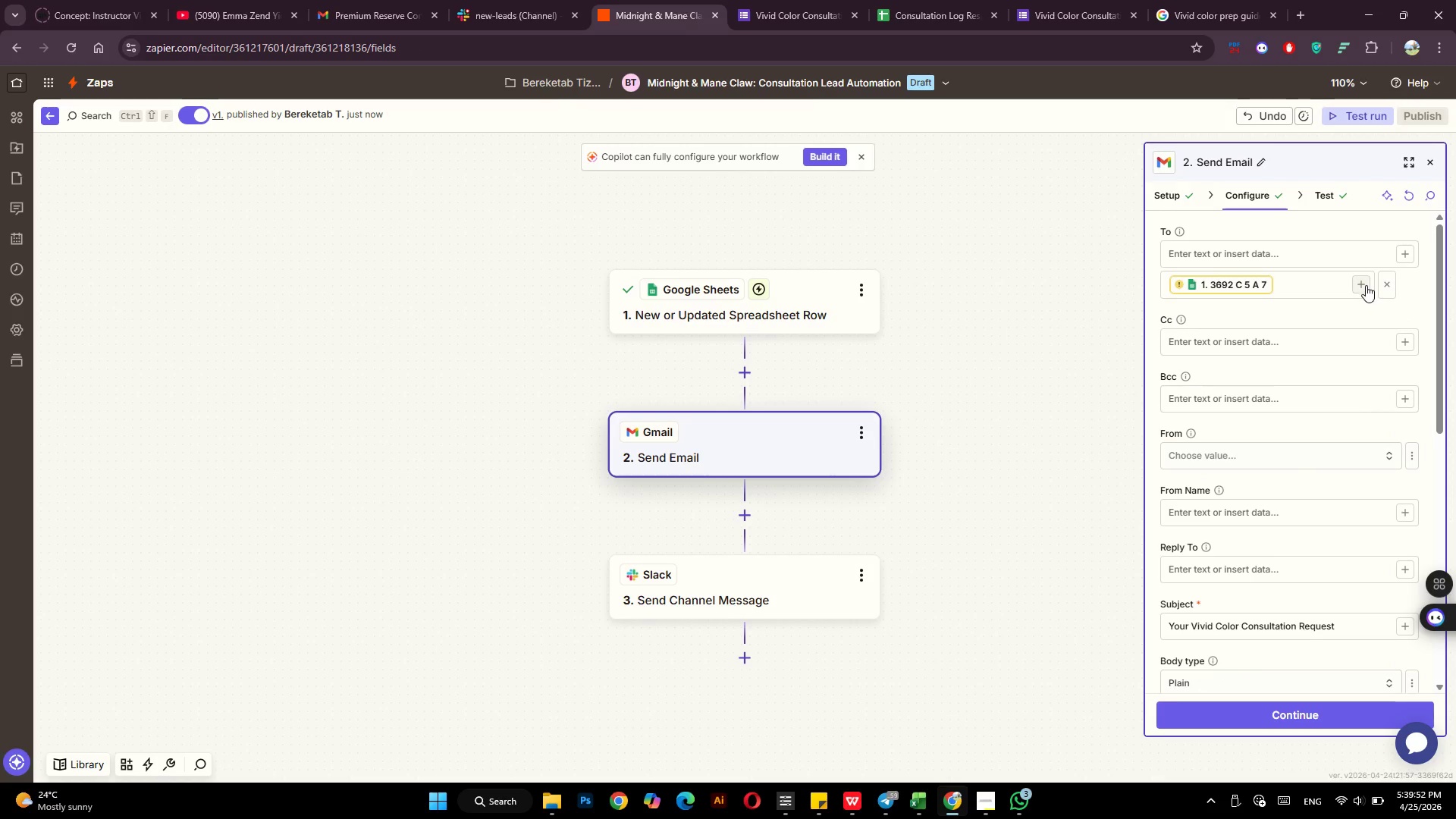 
left_click([1363, 285])
 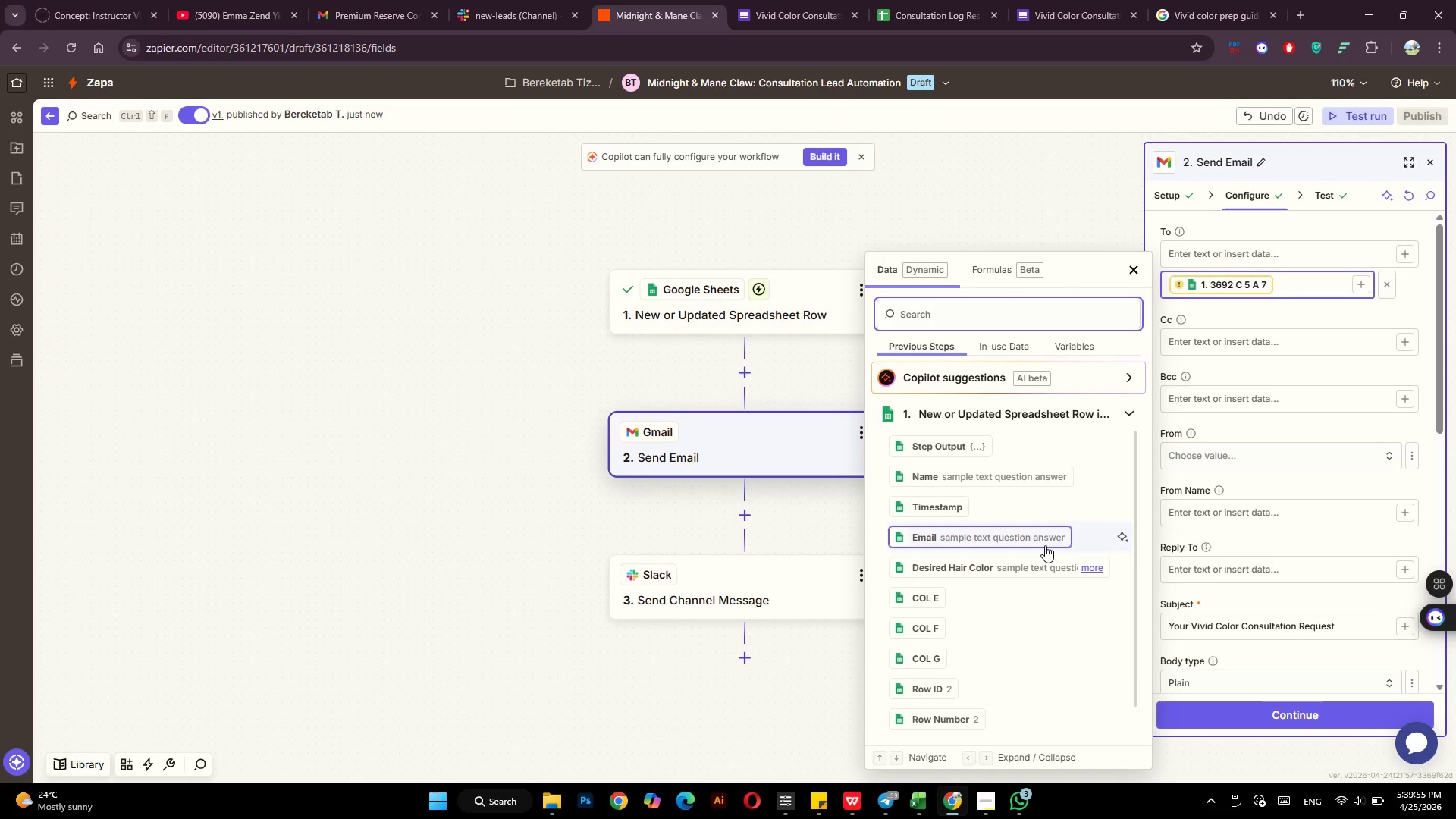 
left_click([1045, 545])
 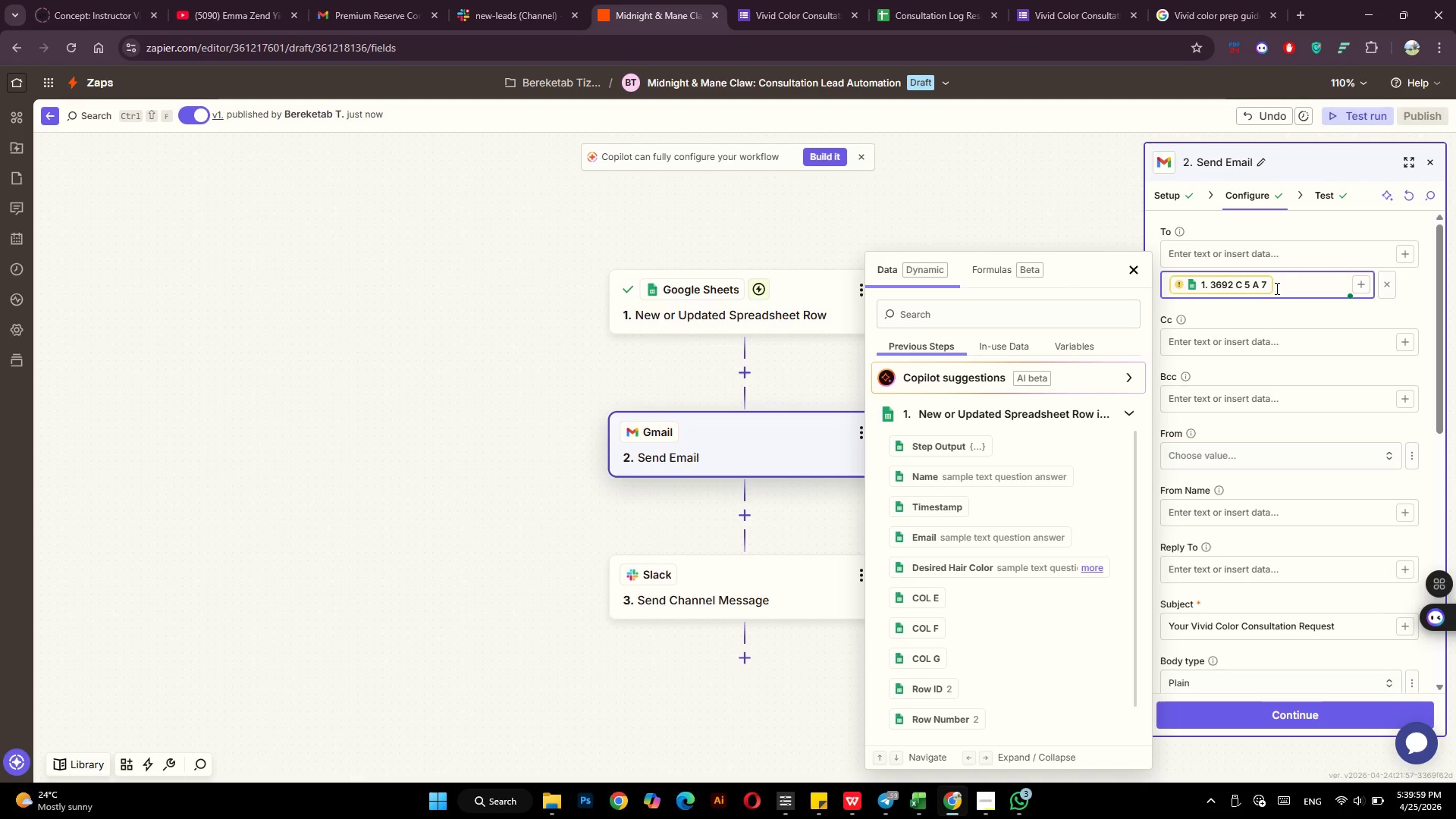 
left_click([1276, 288])
 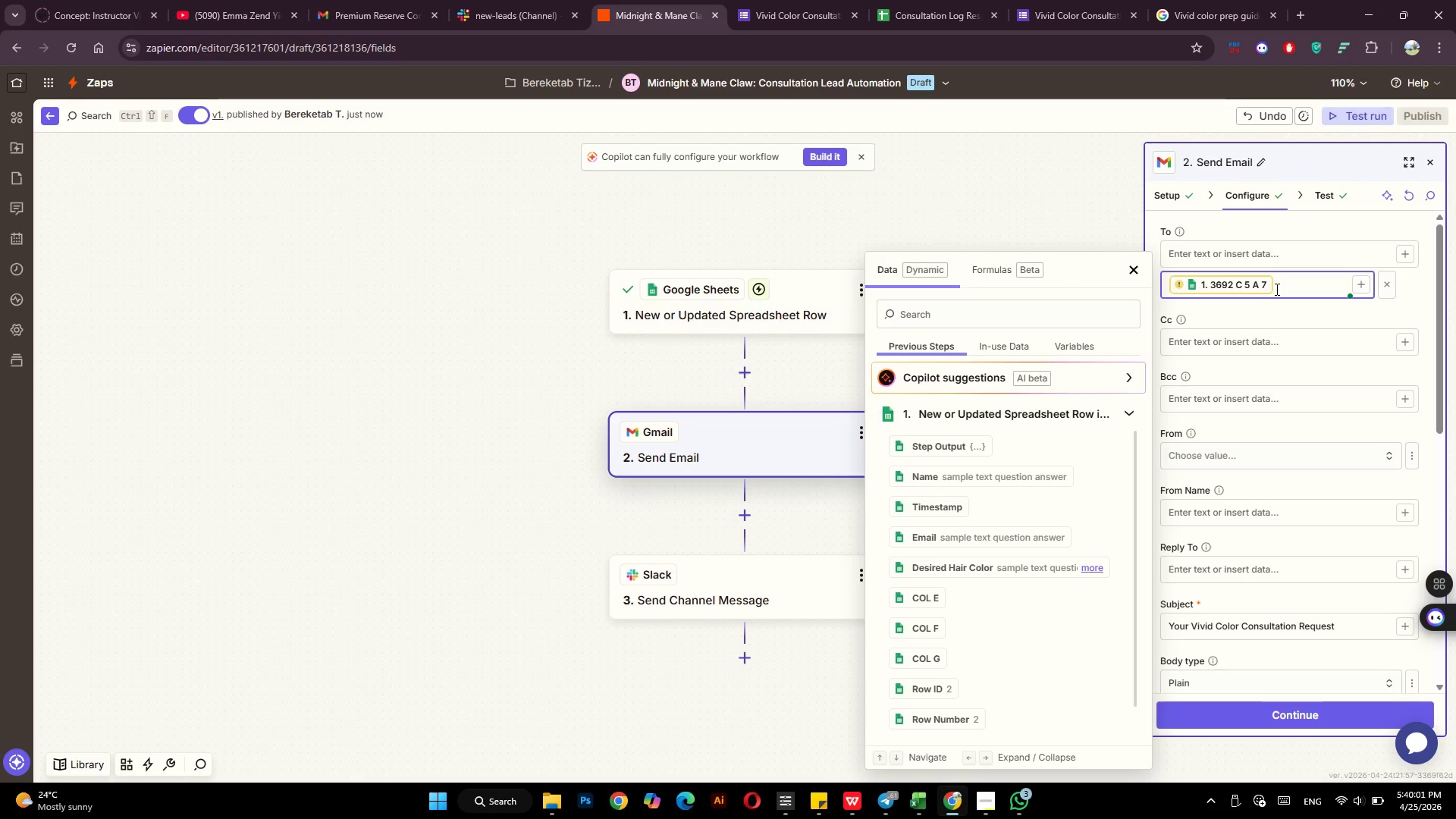 
key(Backspace)
 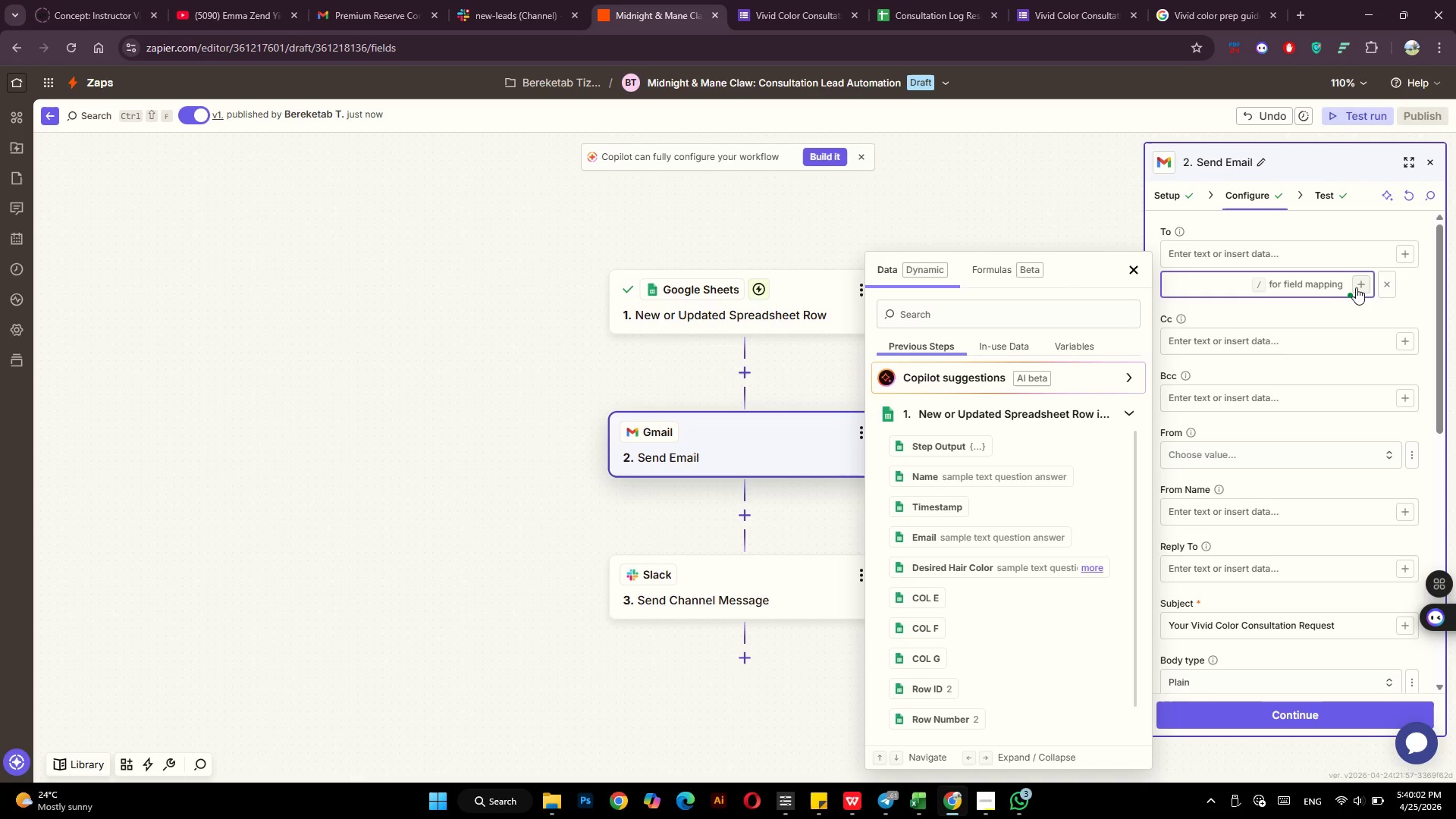 
left_click([1357, 287])
 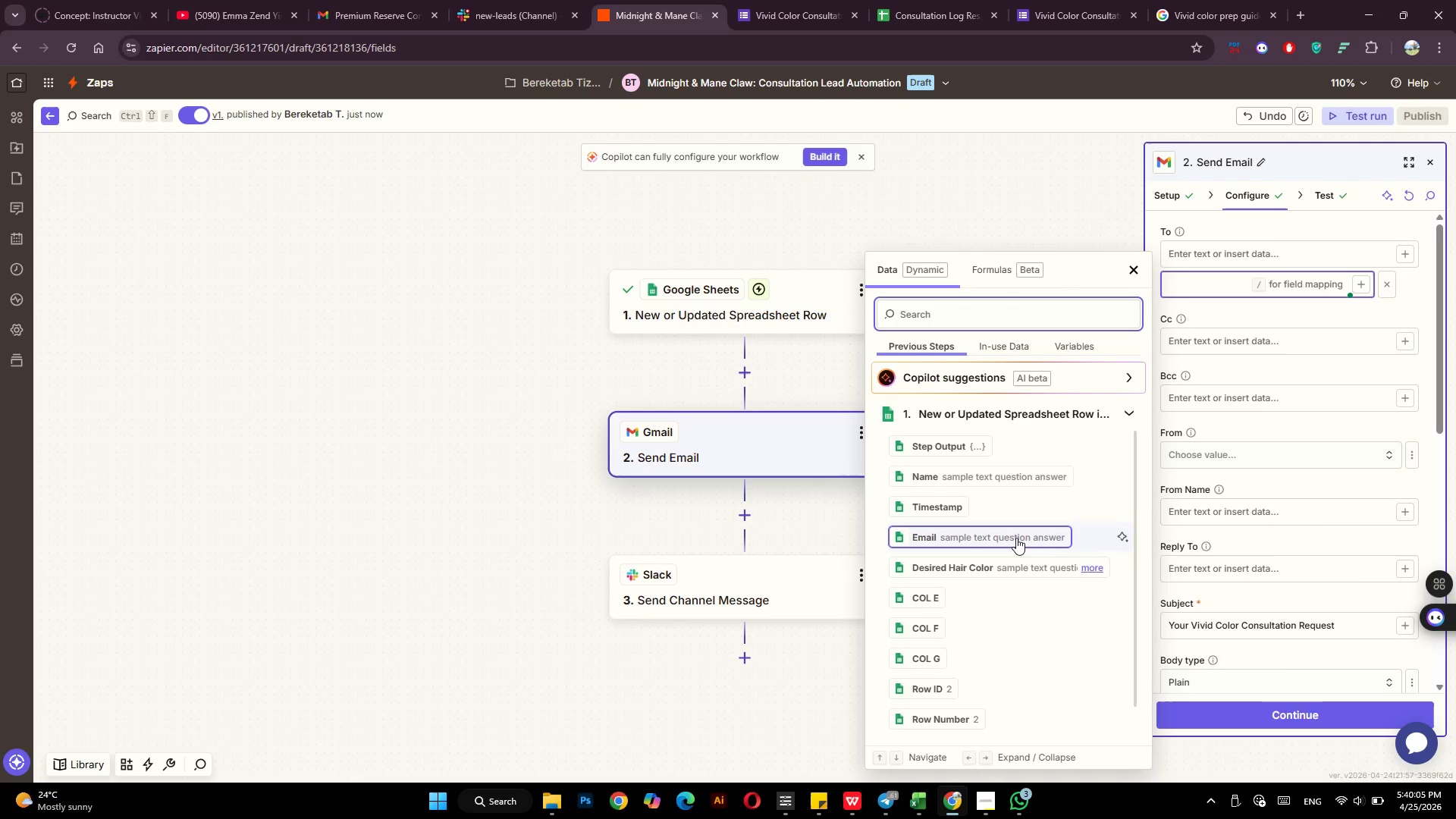 
left_click([1016, 538])
 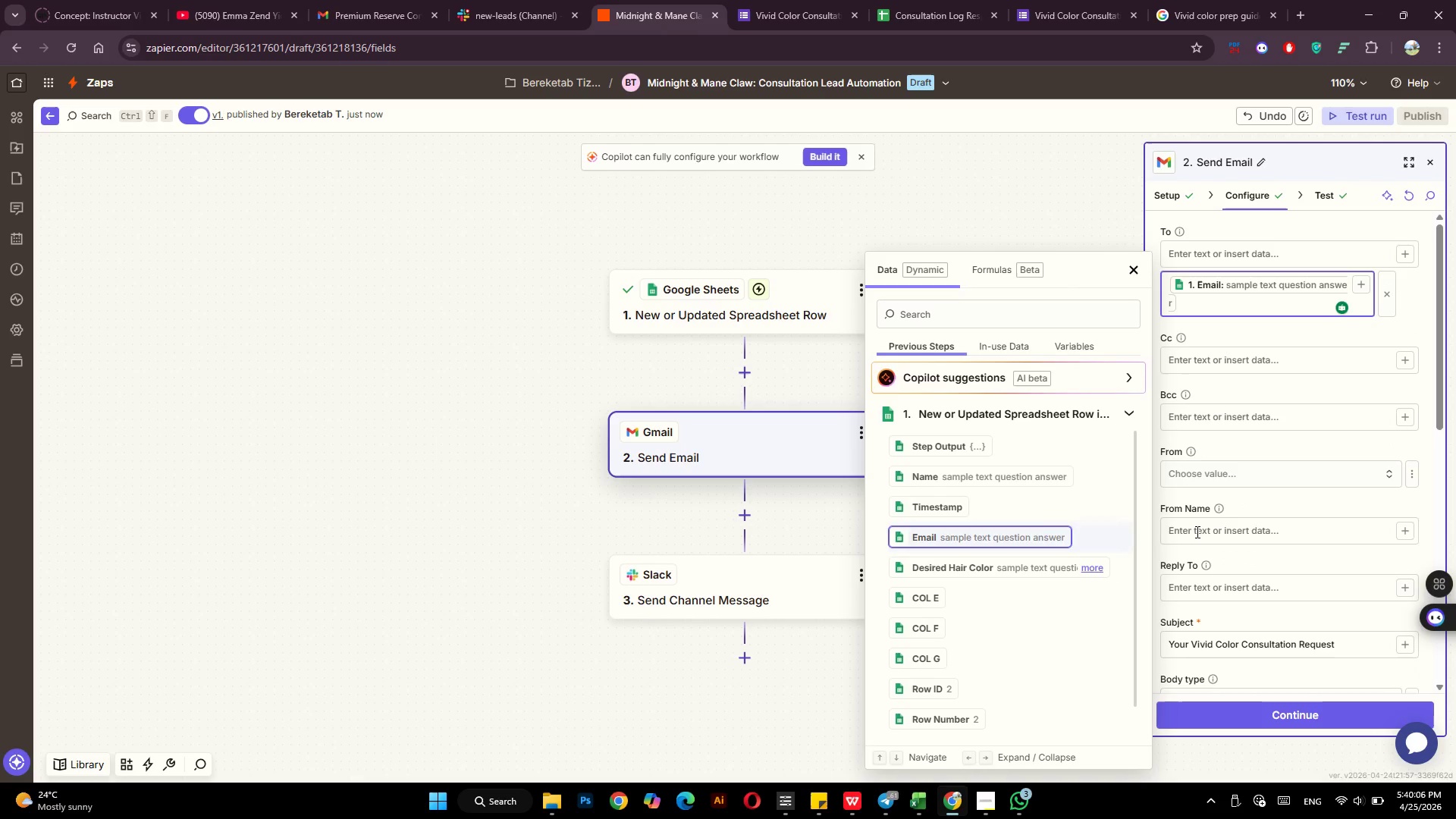 
scroll: coordinate [1227, 534], scroll_direction: down, amount: 2.0
 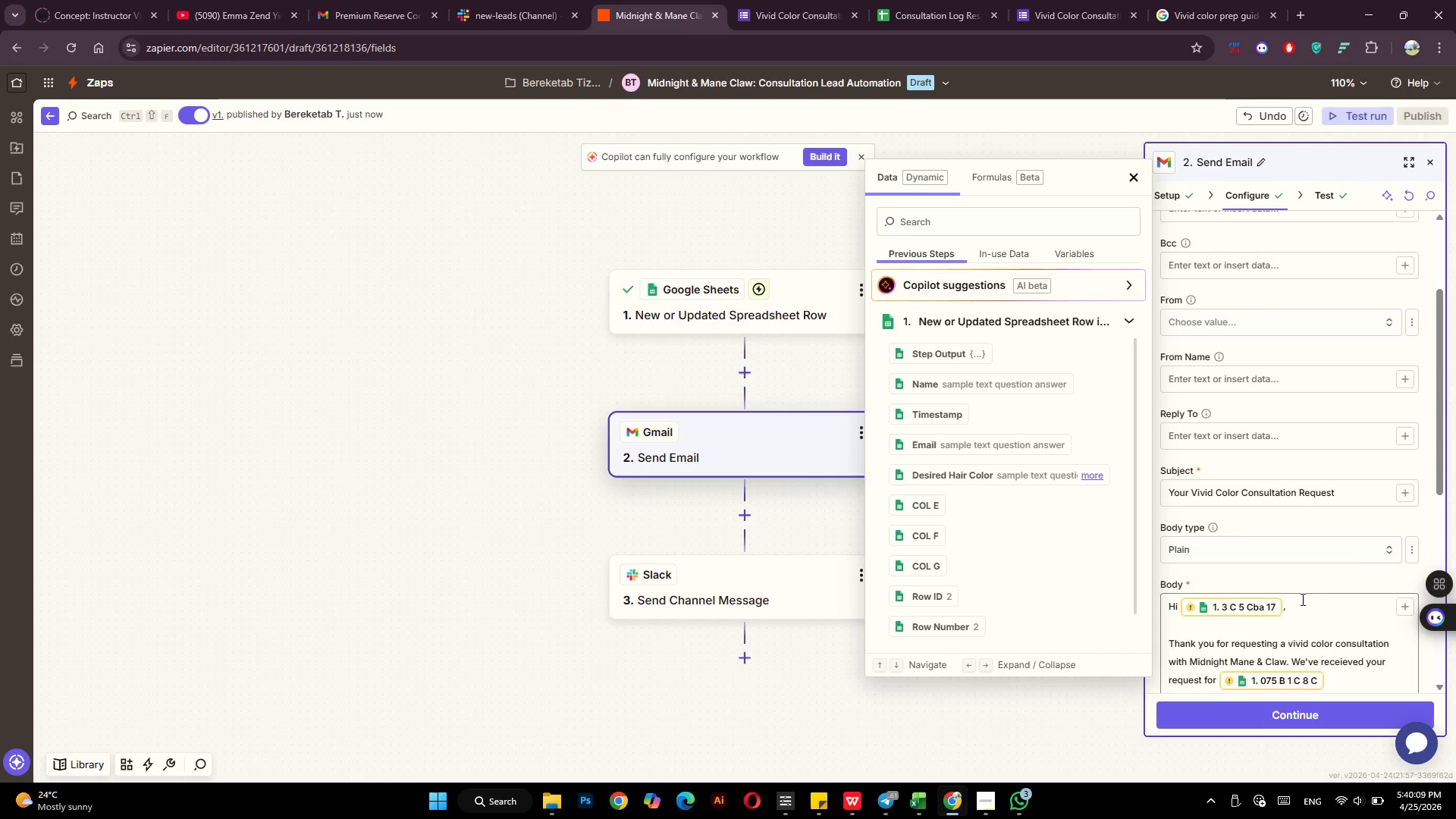 
left_click([1298, 608])
 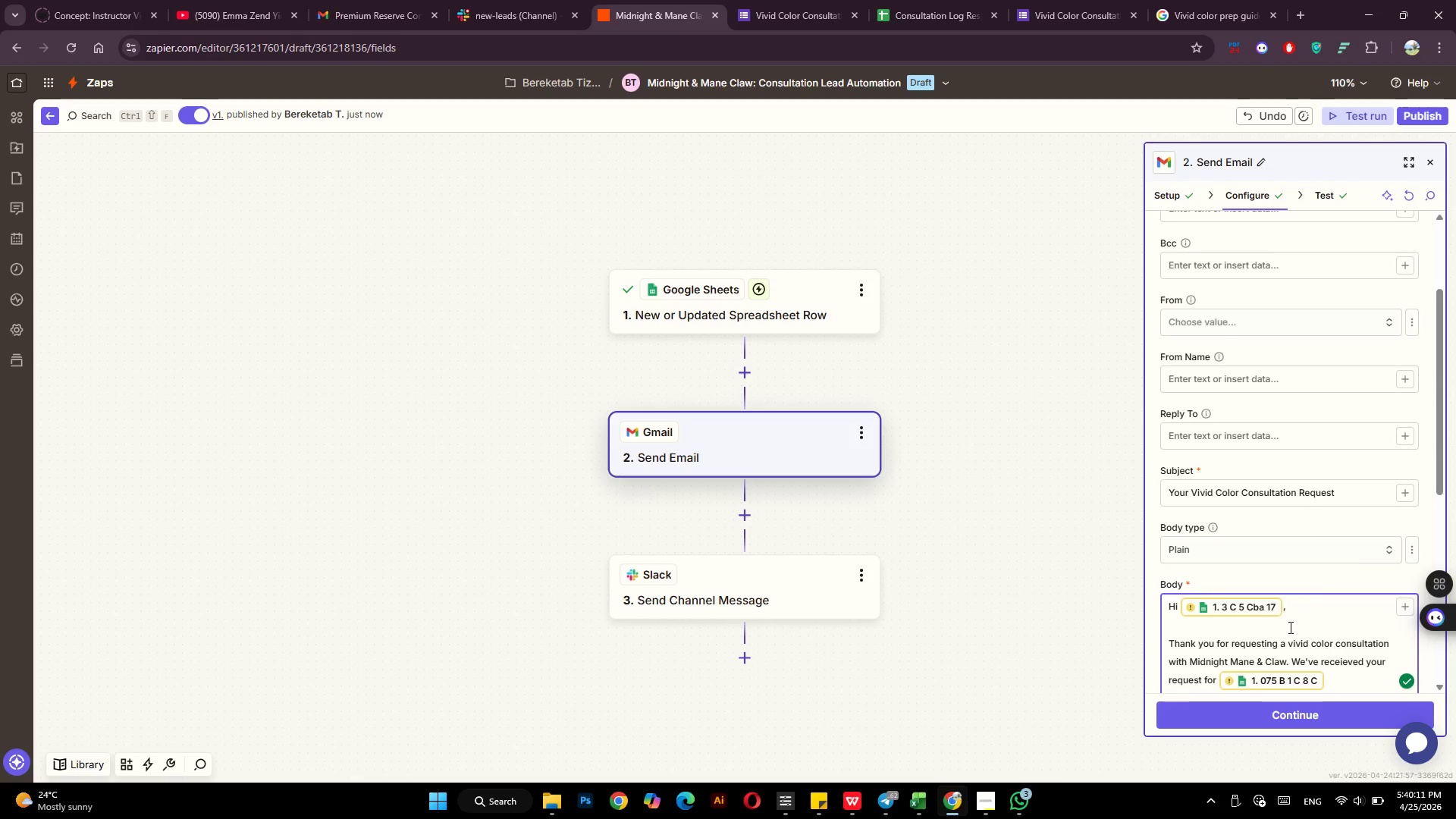 
key(Backspace)
 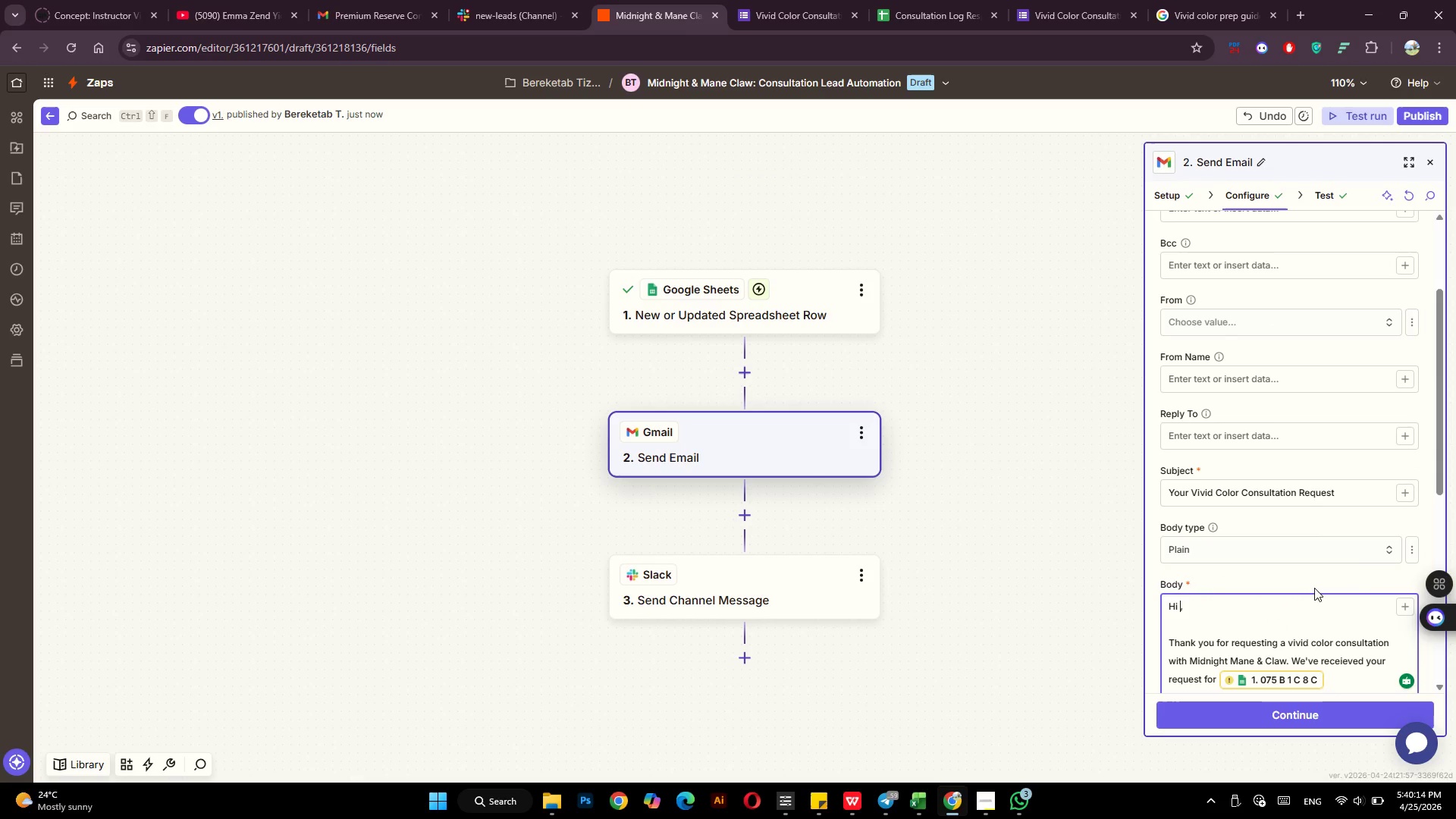 
left_click([1407, 607])
 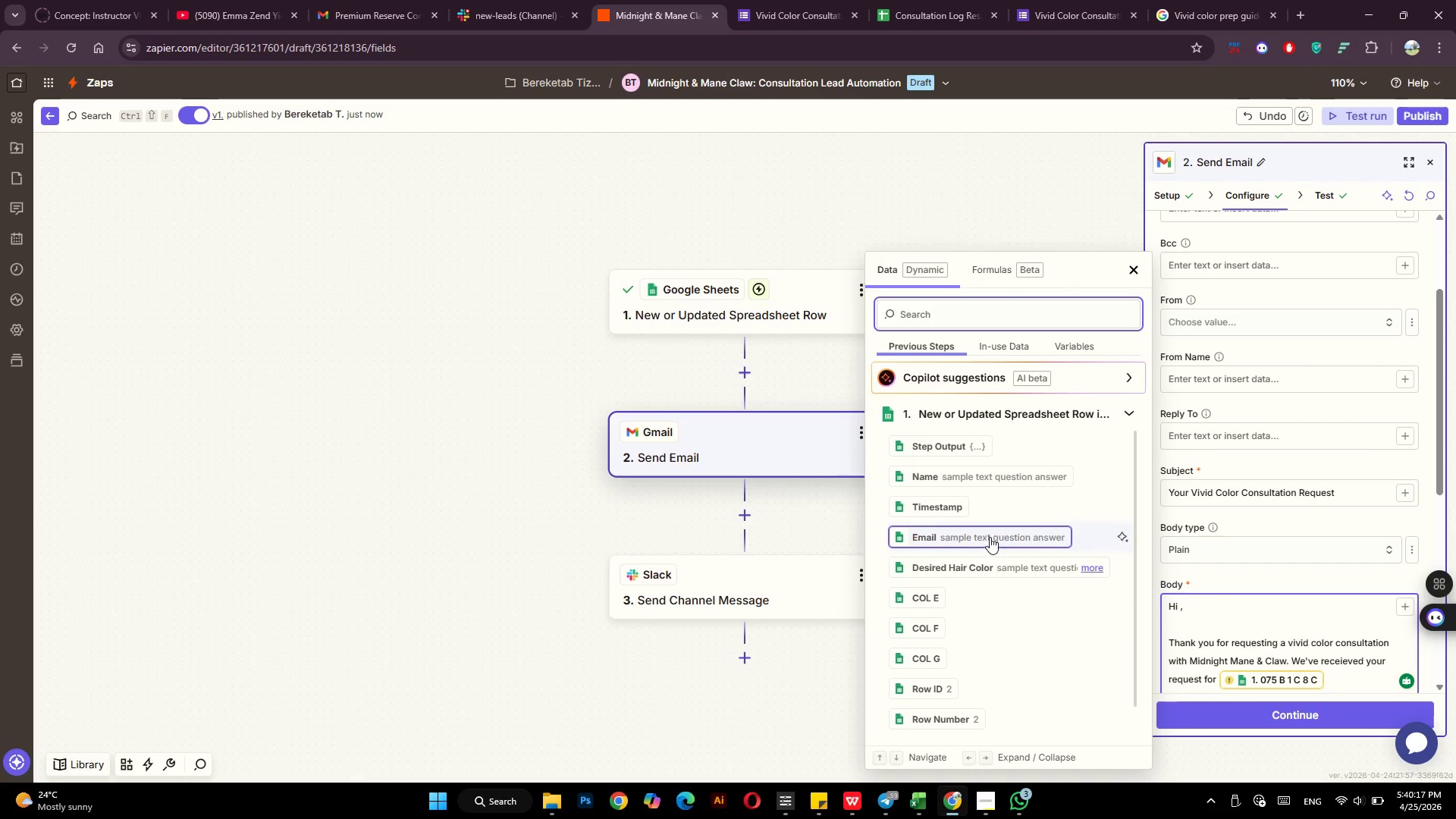 
left_click([1001, 480])
 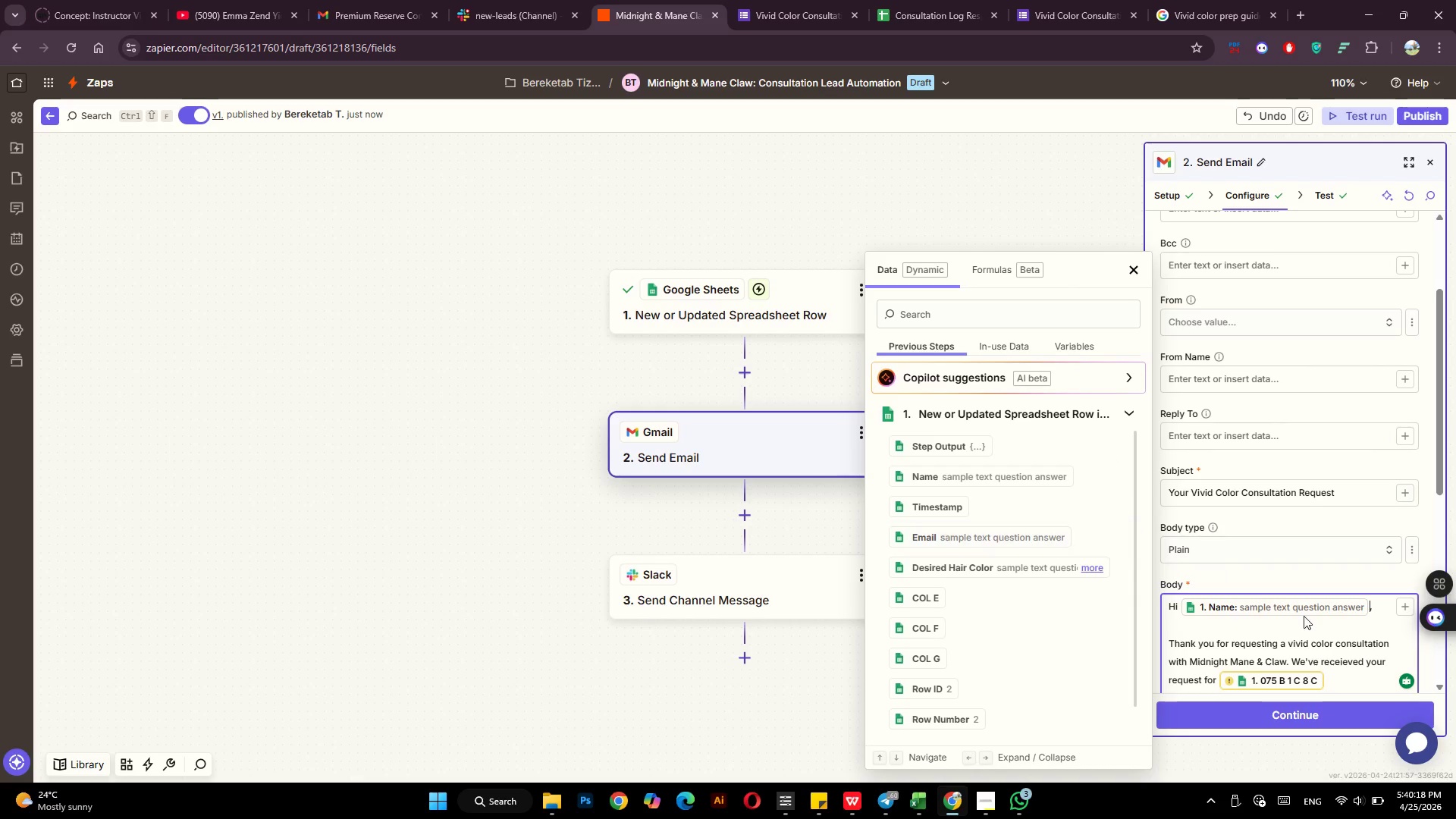 
scroll: coordinate [1318, 632], scroll_direction: down, amount: 2.0
 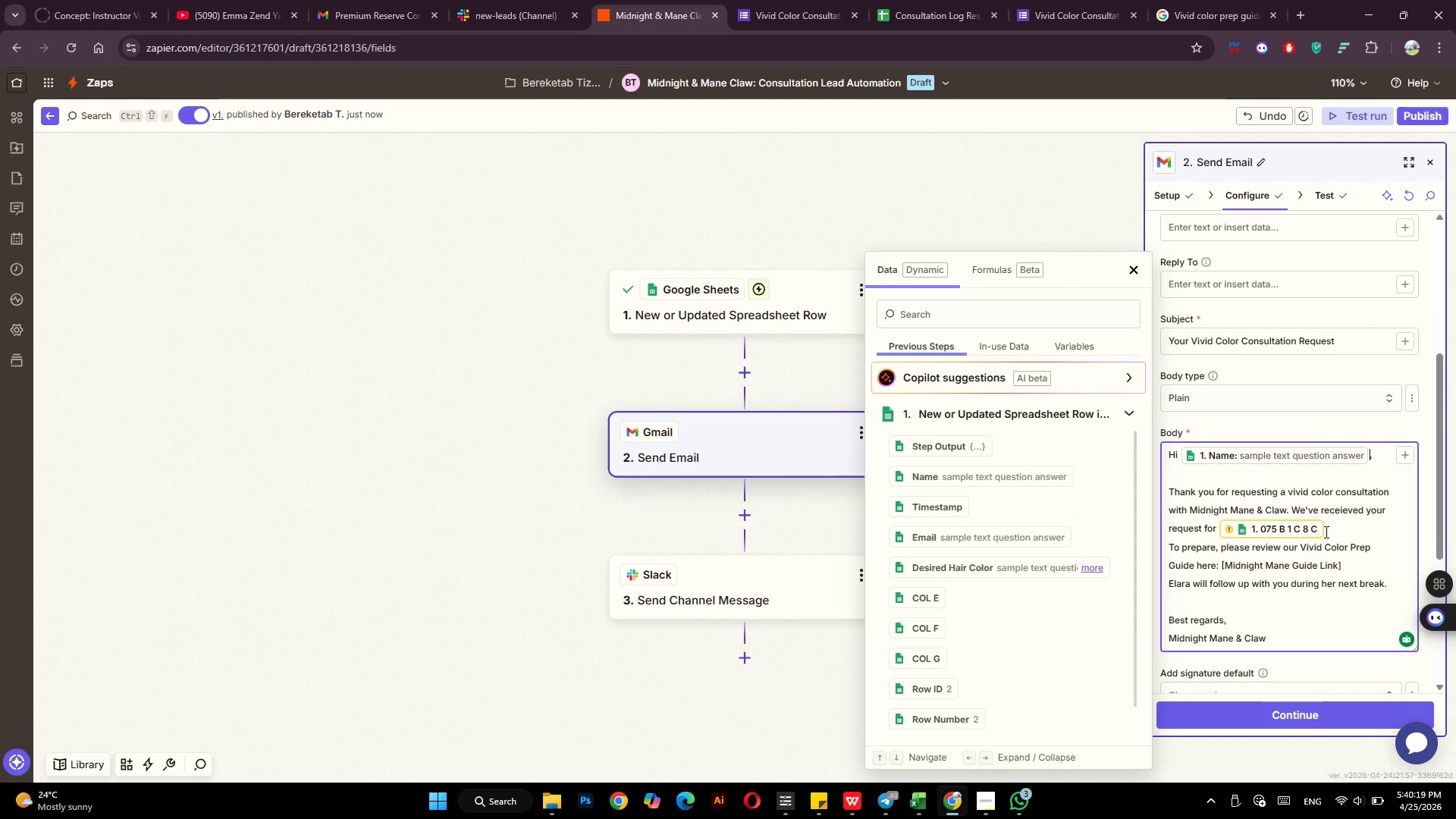 
left_click([1325, 532])
 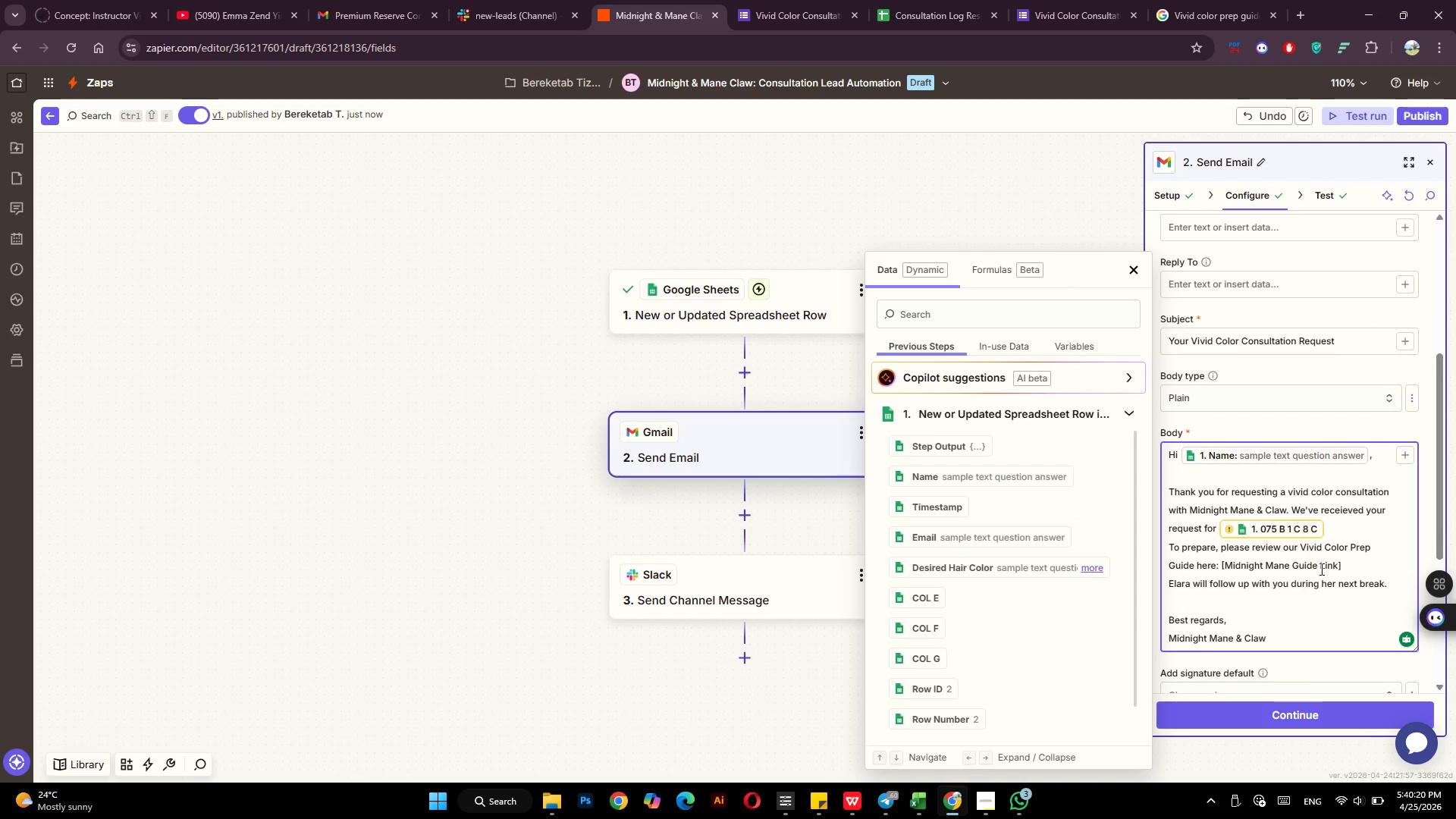 
key(Backspace)
 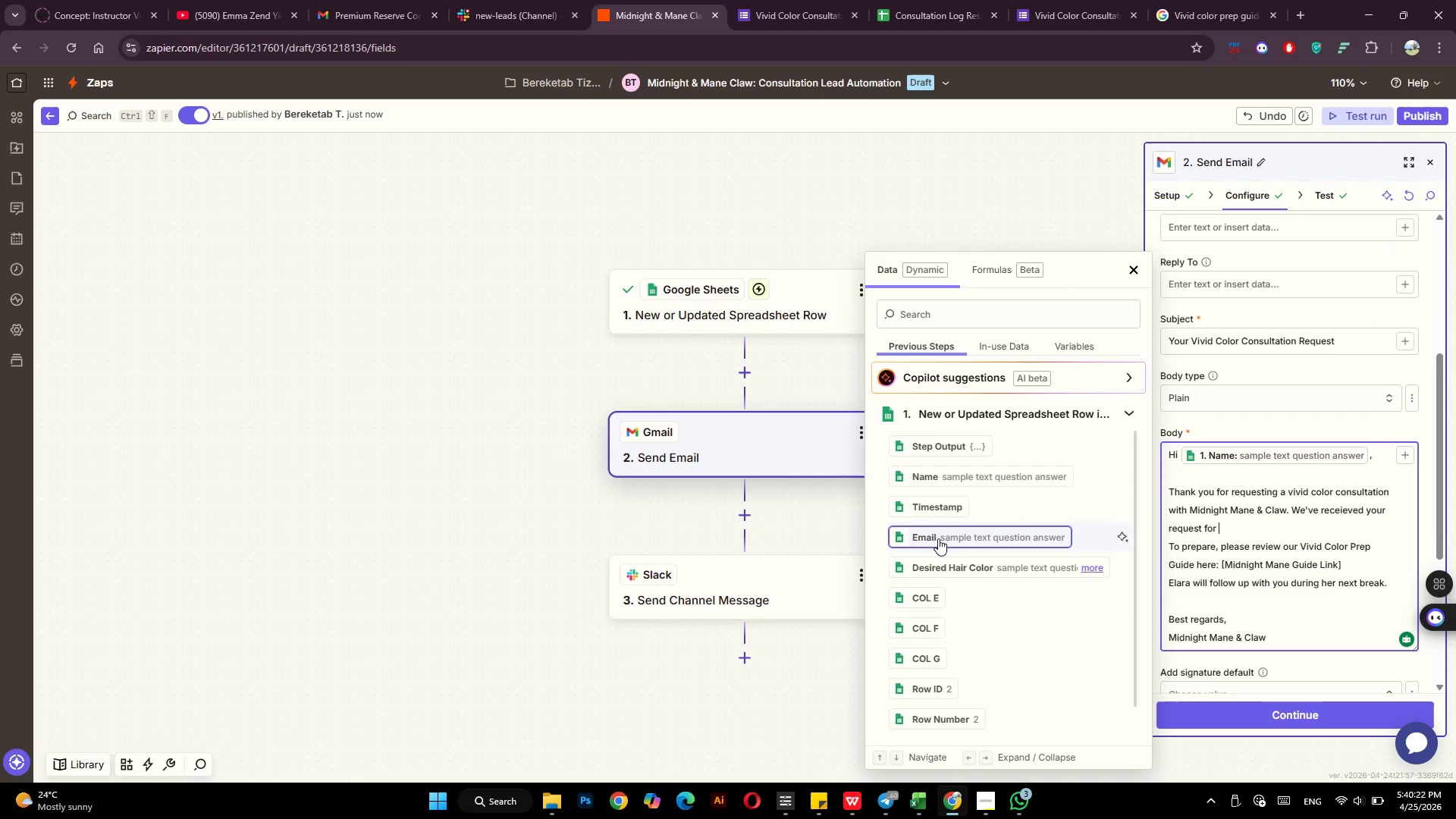 
left_click([946, 564])
 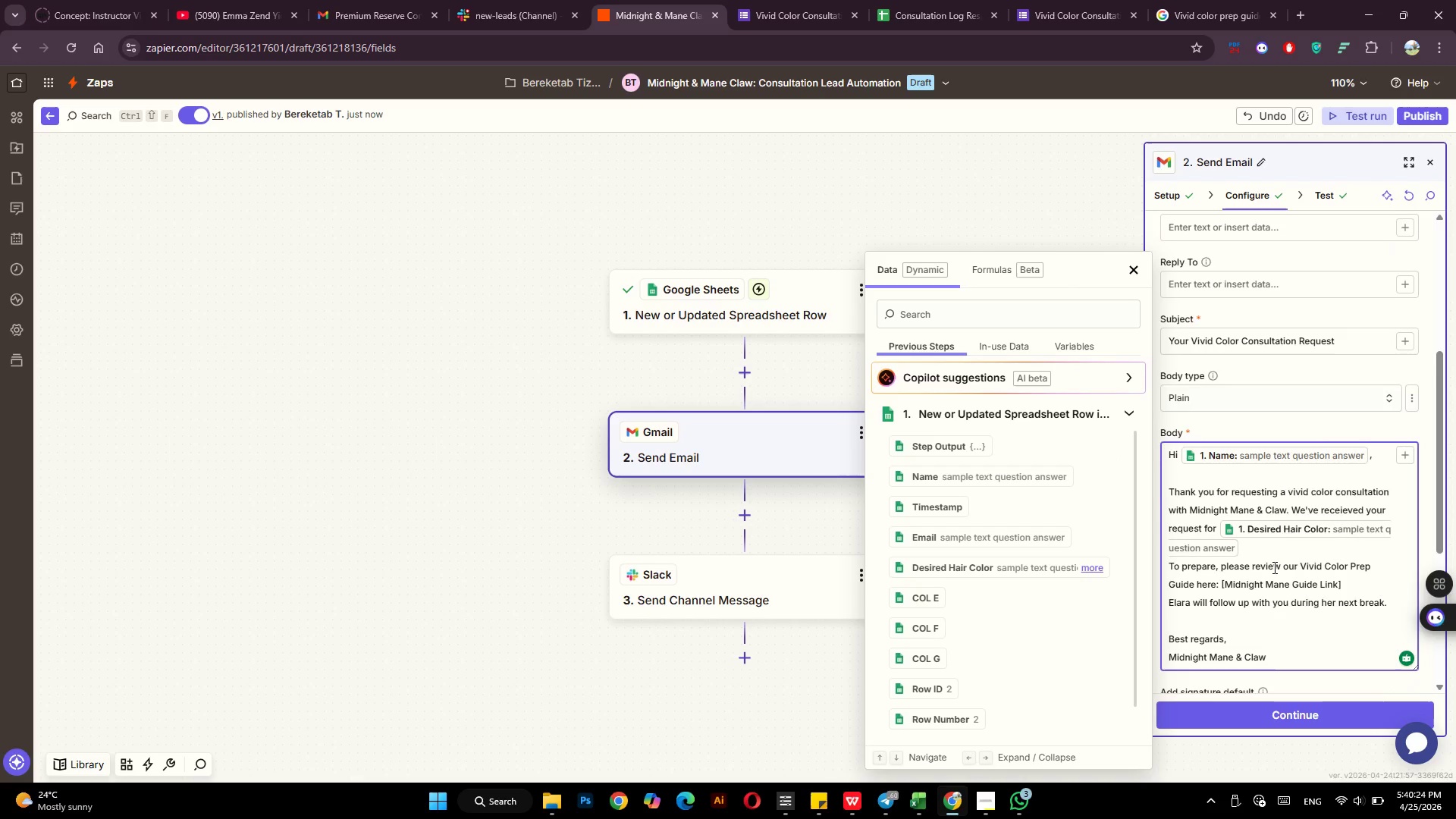 
scroll: coordinate [1275, 567], scroll_direction: down, amount: 6.0
 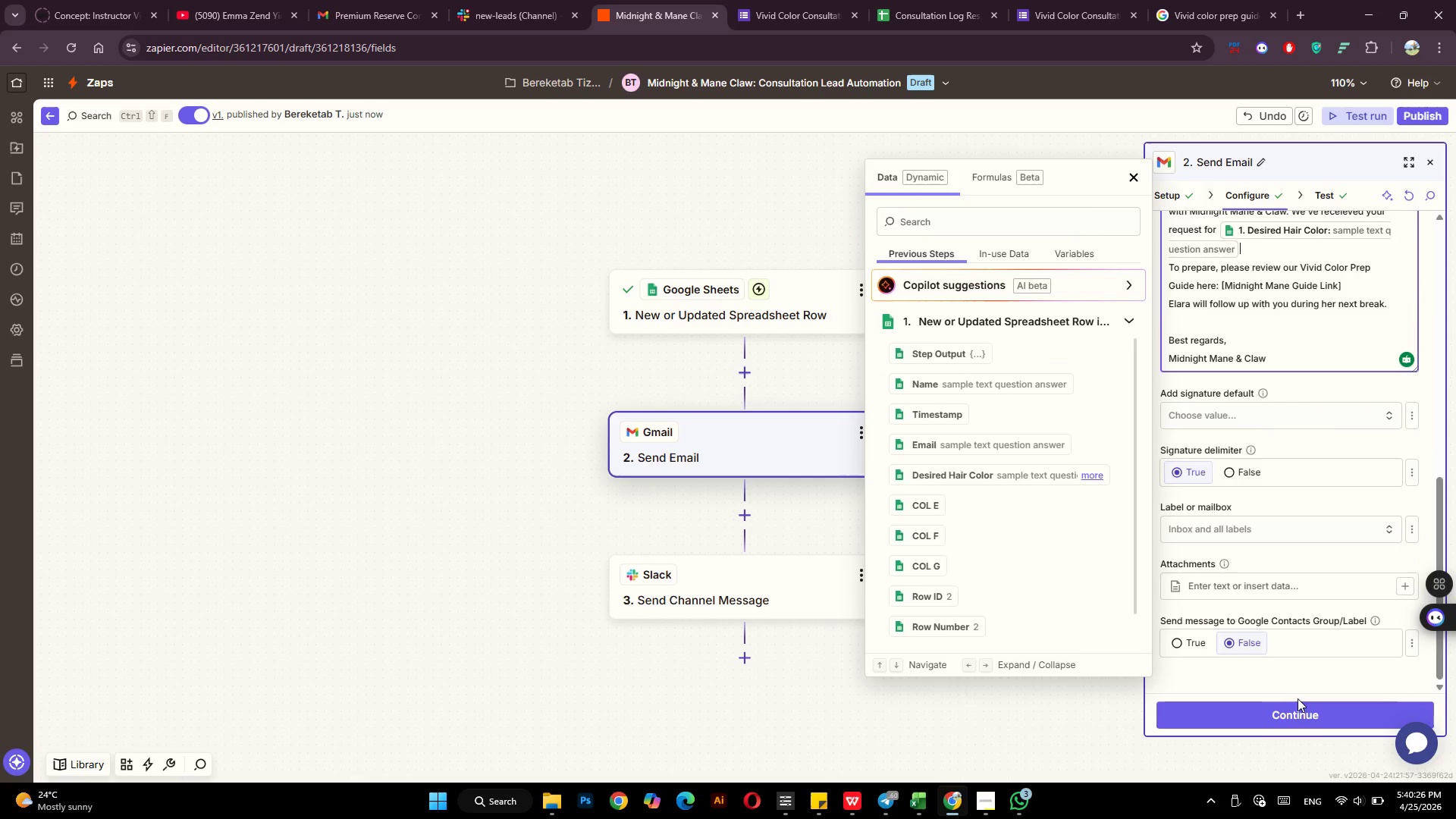 
left_click([1294, 708])
 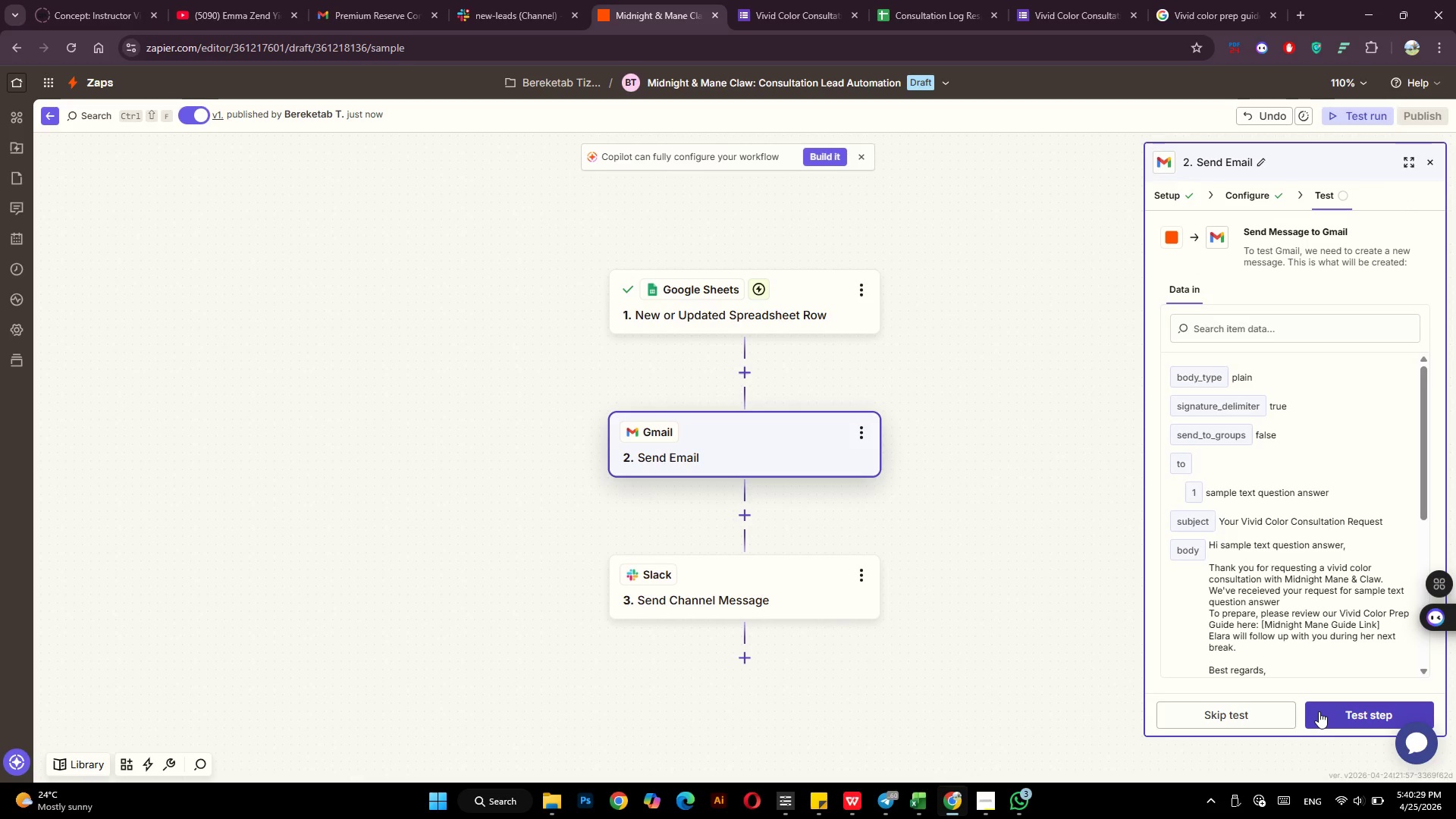 
left_click([1268, 711])
 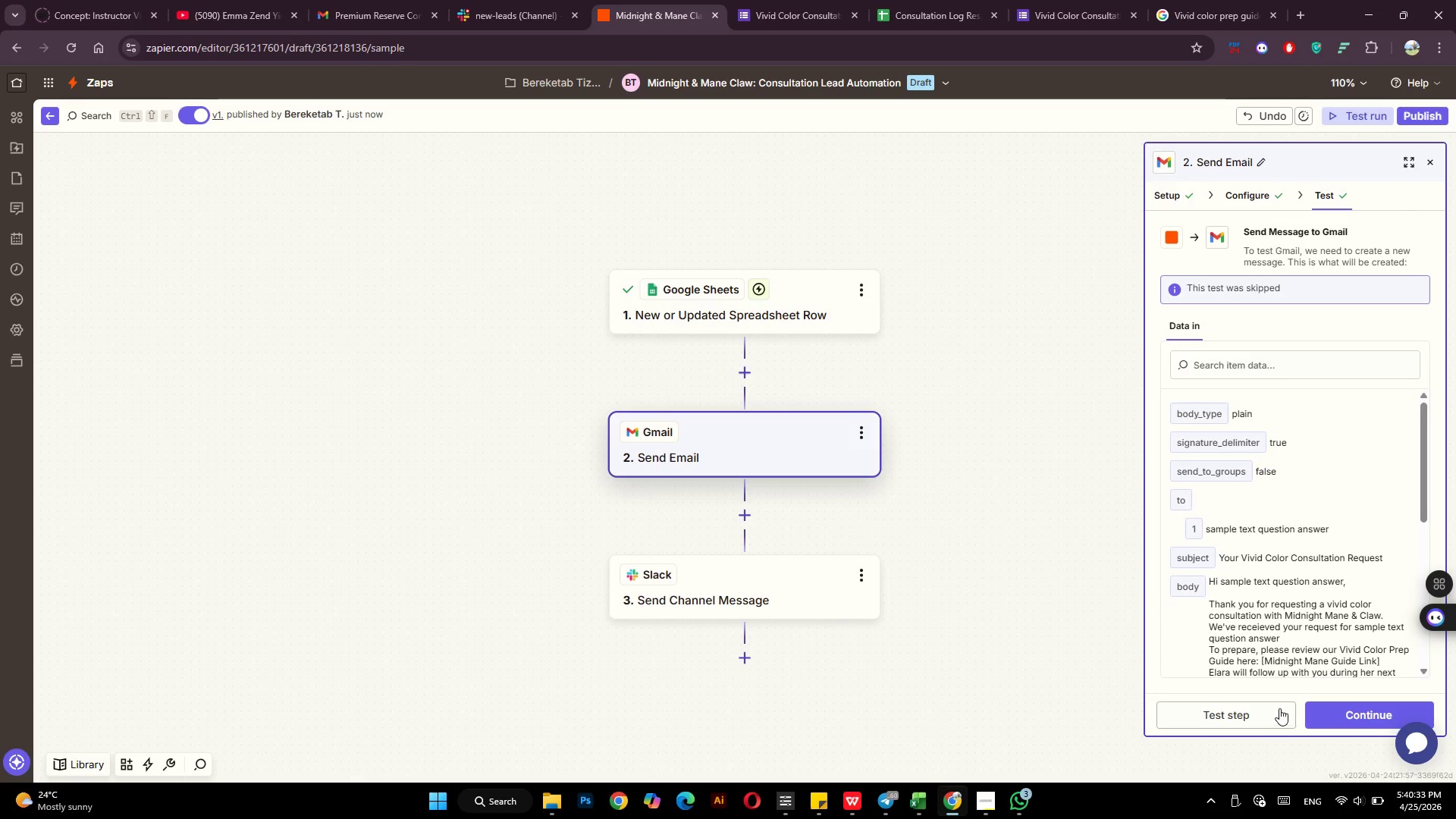 
left_click([1352, 714])
 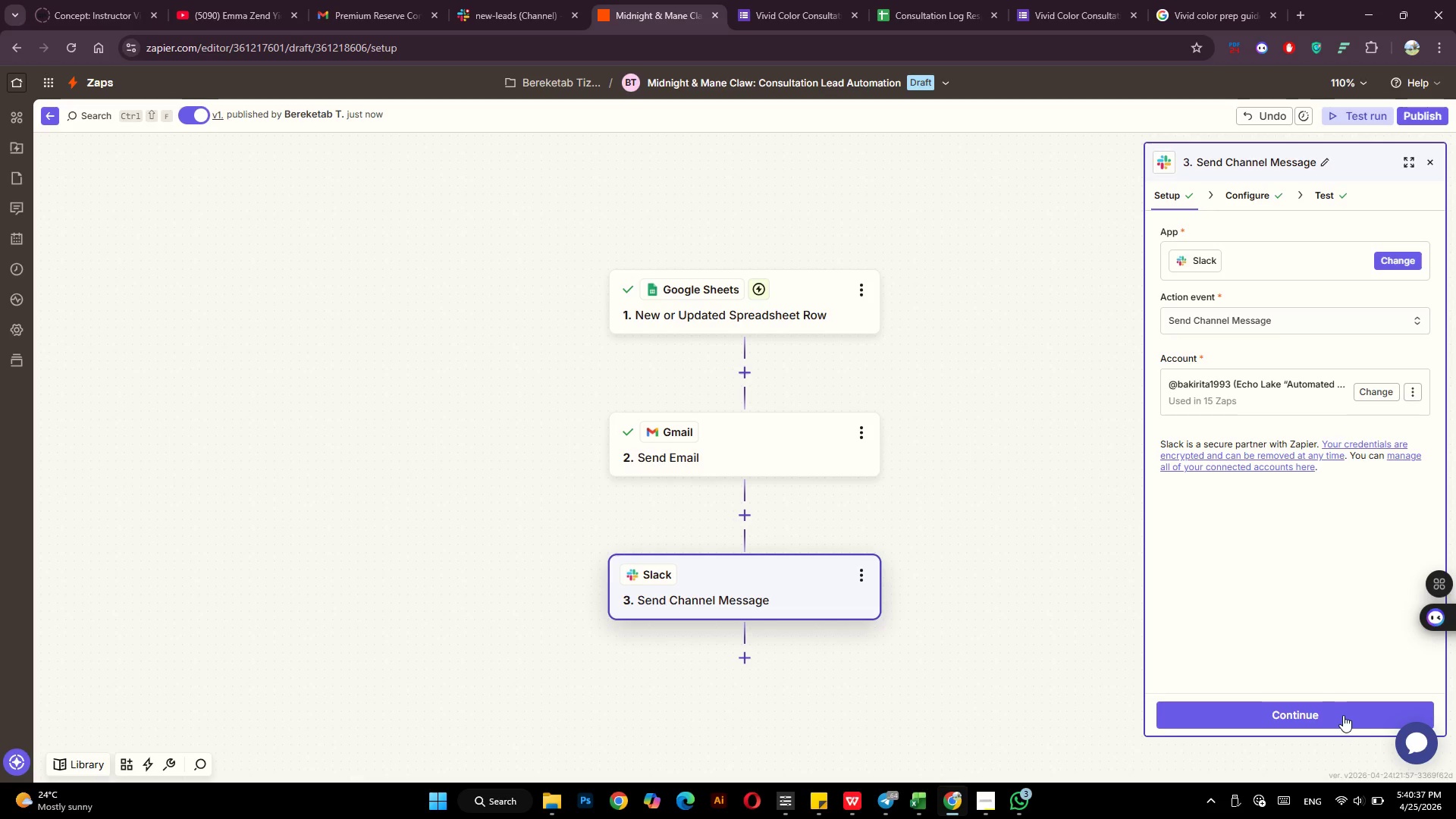 
left_click([1343, 715])
 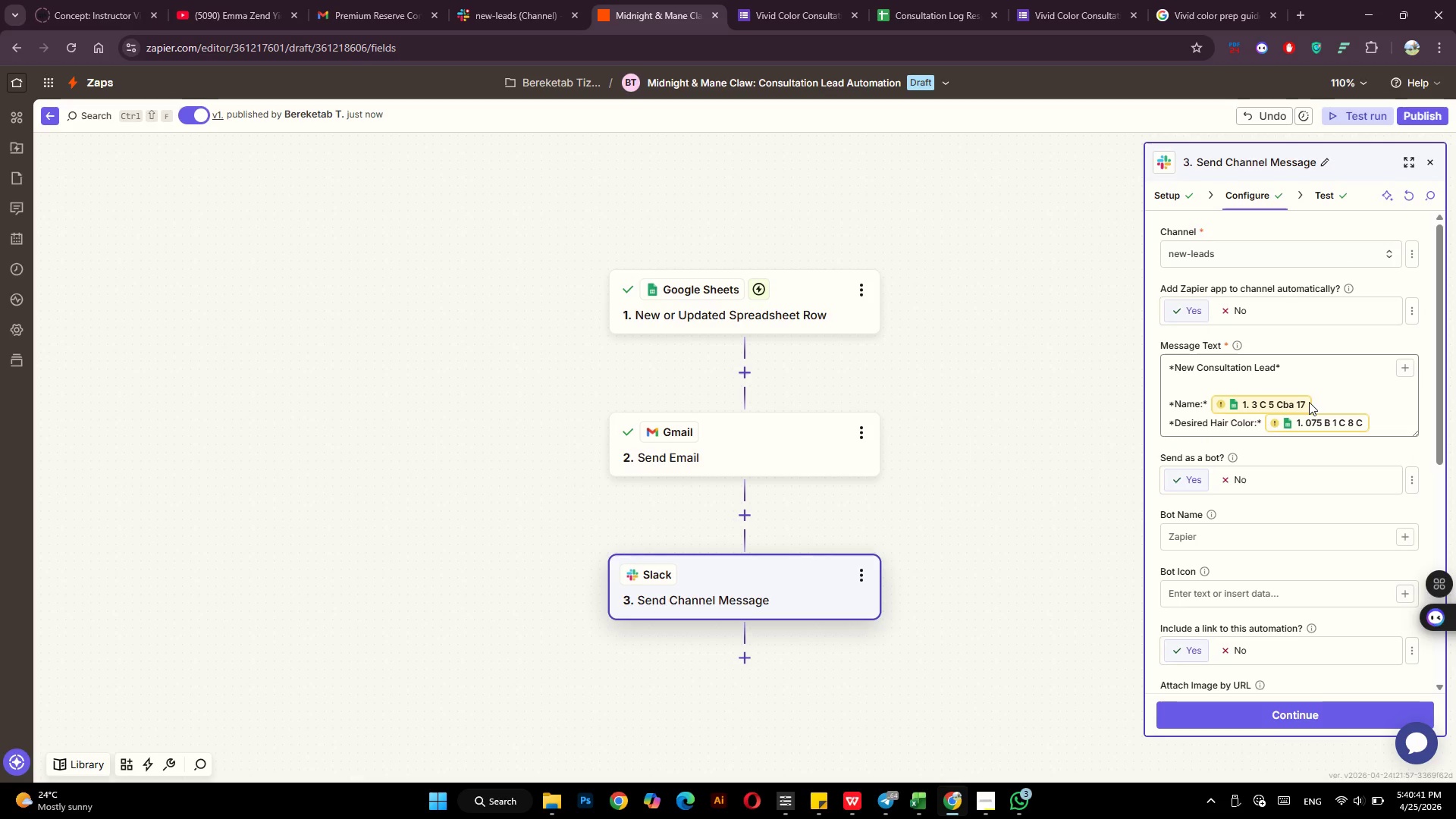 
left_click([1320, 401])
 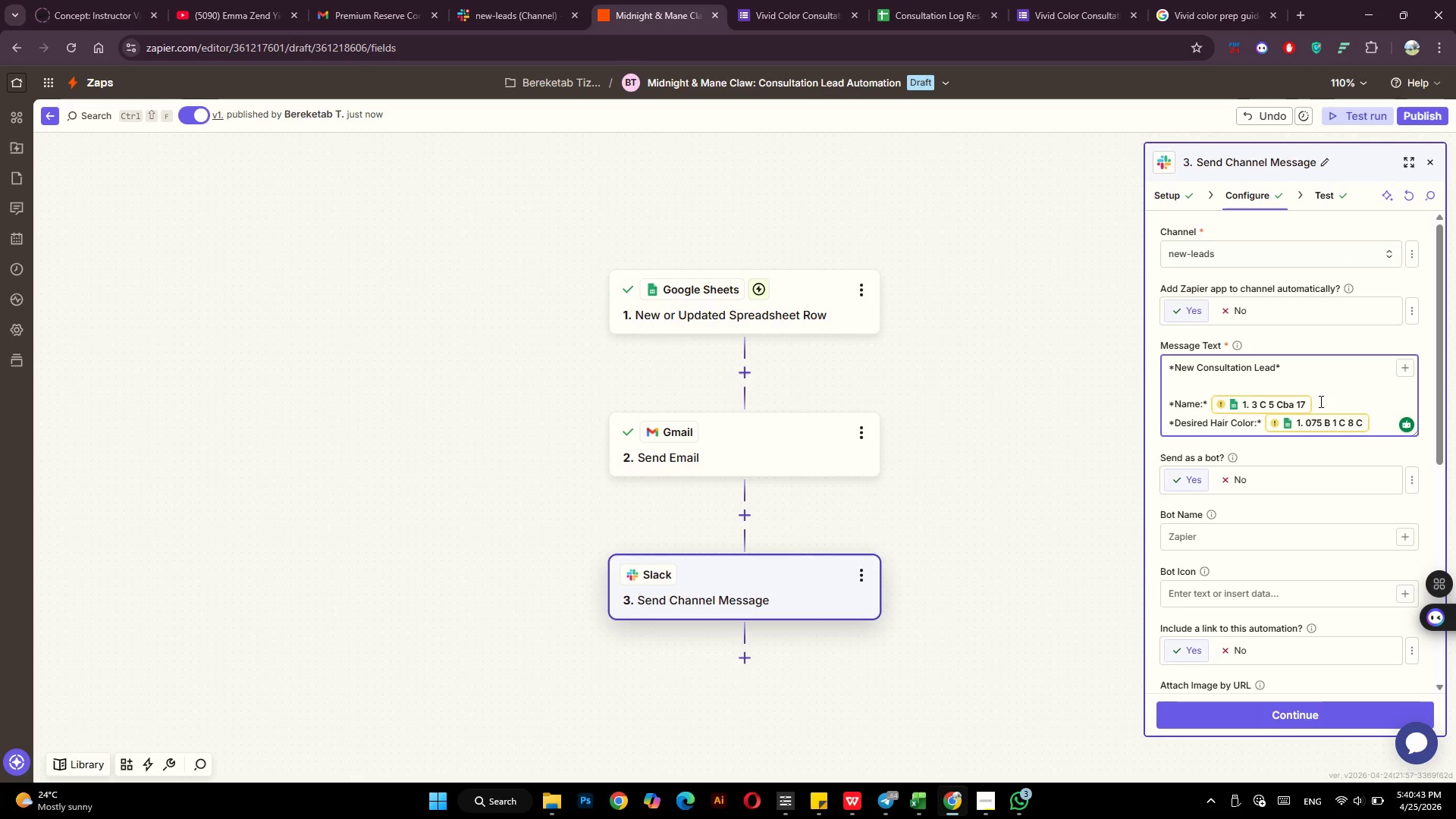 
key(Backspace)
 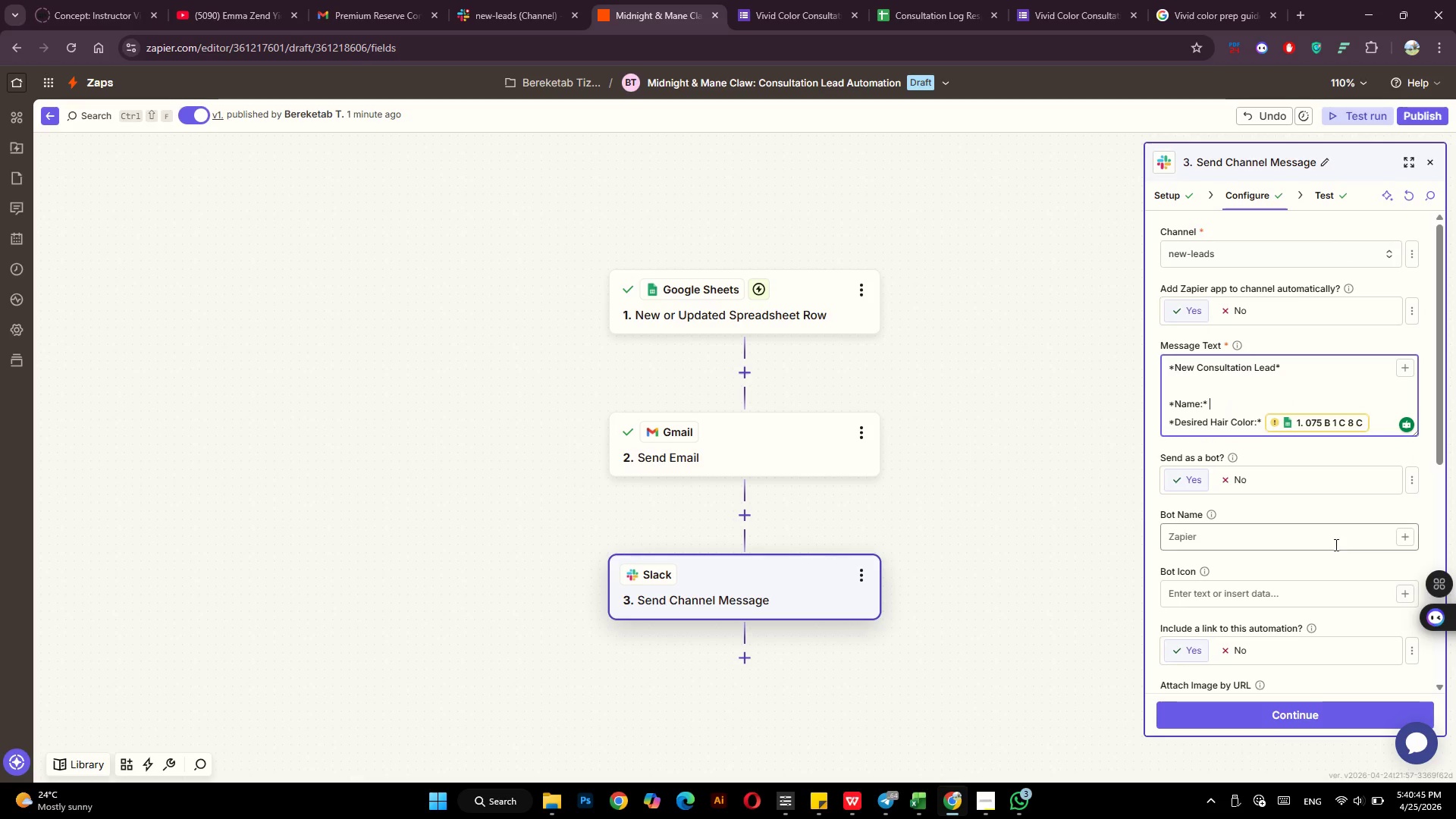 
left_click([1404, 367])
 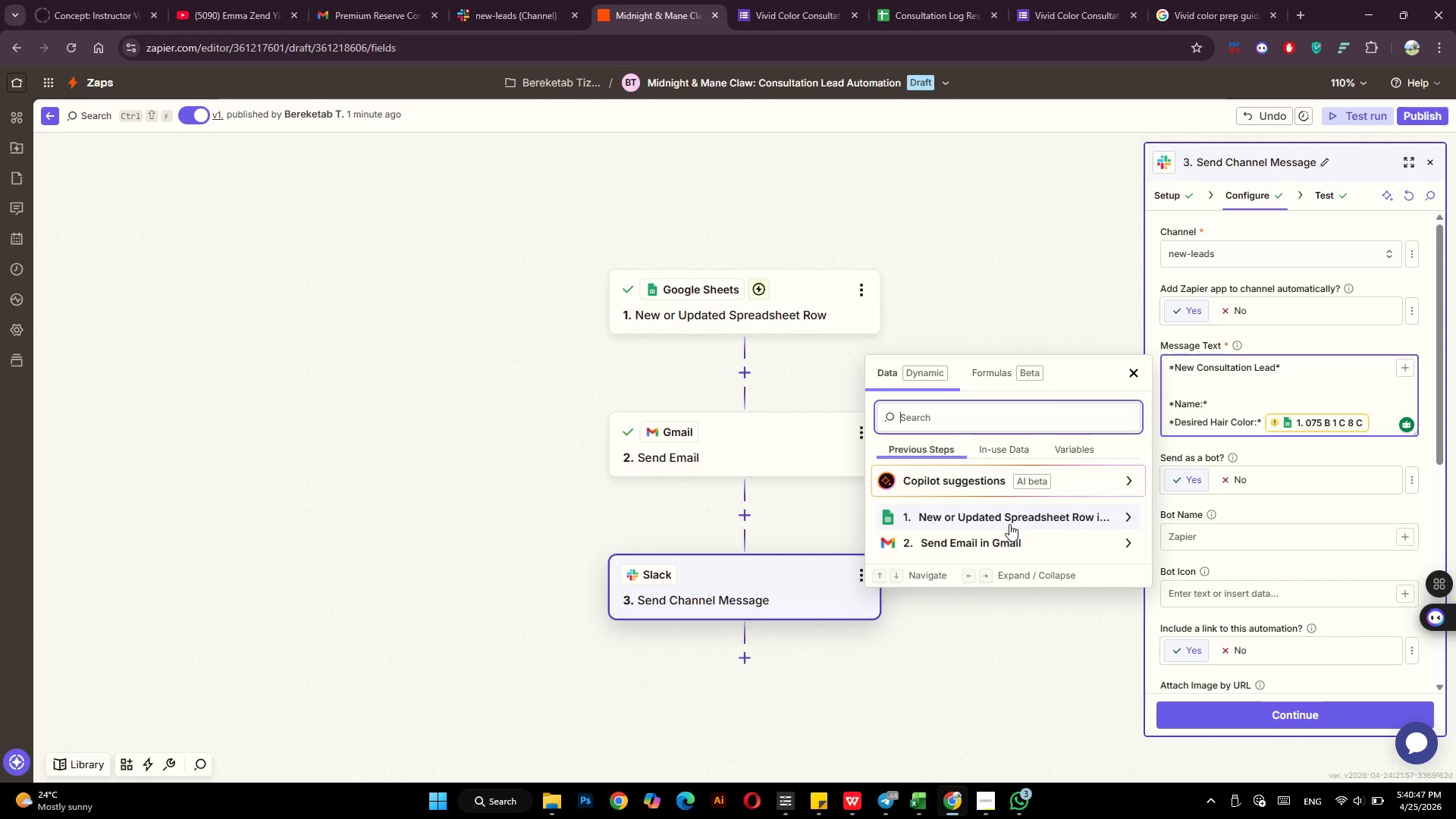 
left_click([1009, 524])
 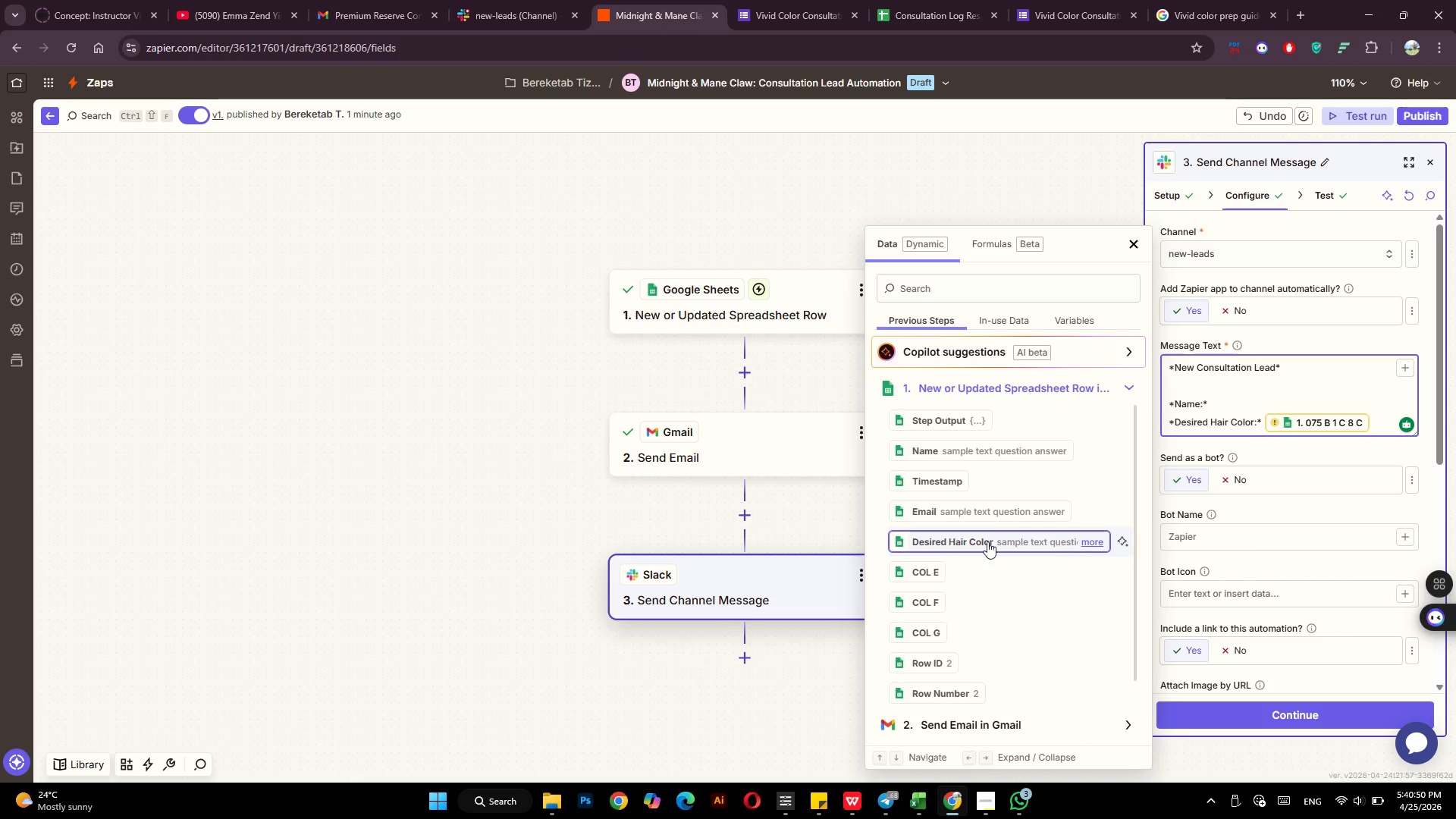 
left_click([1003, 453])
 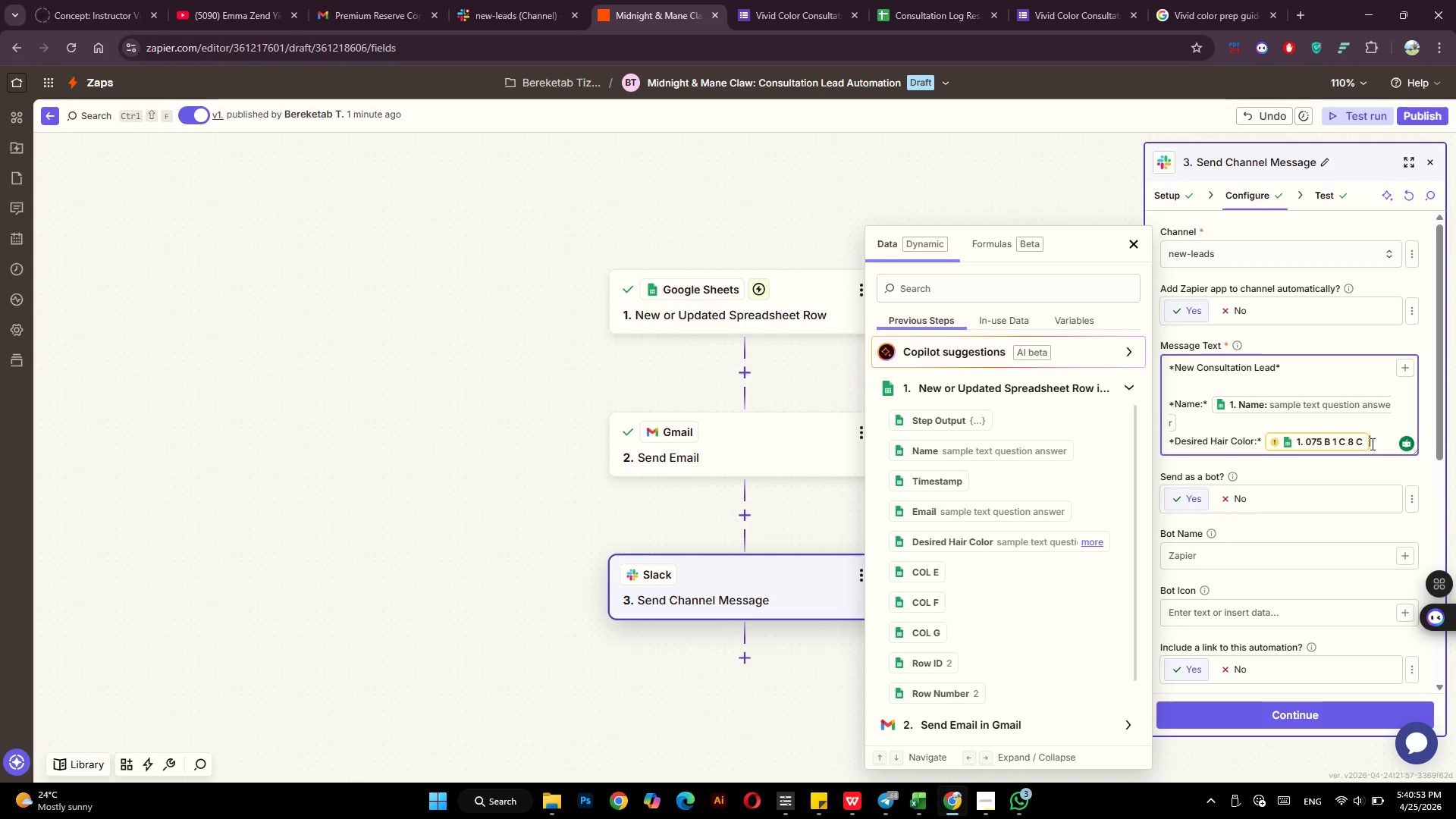 
key(Backspace)
 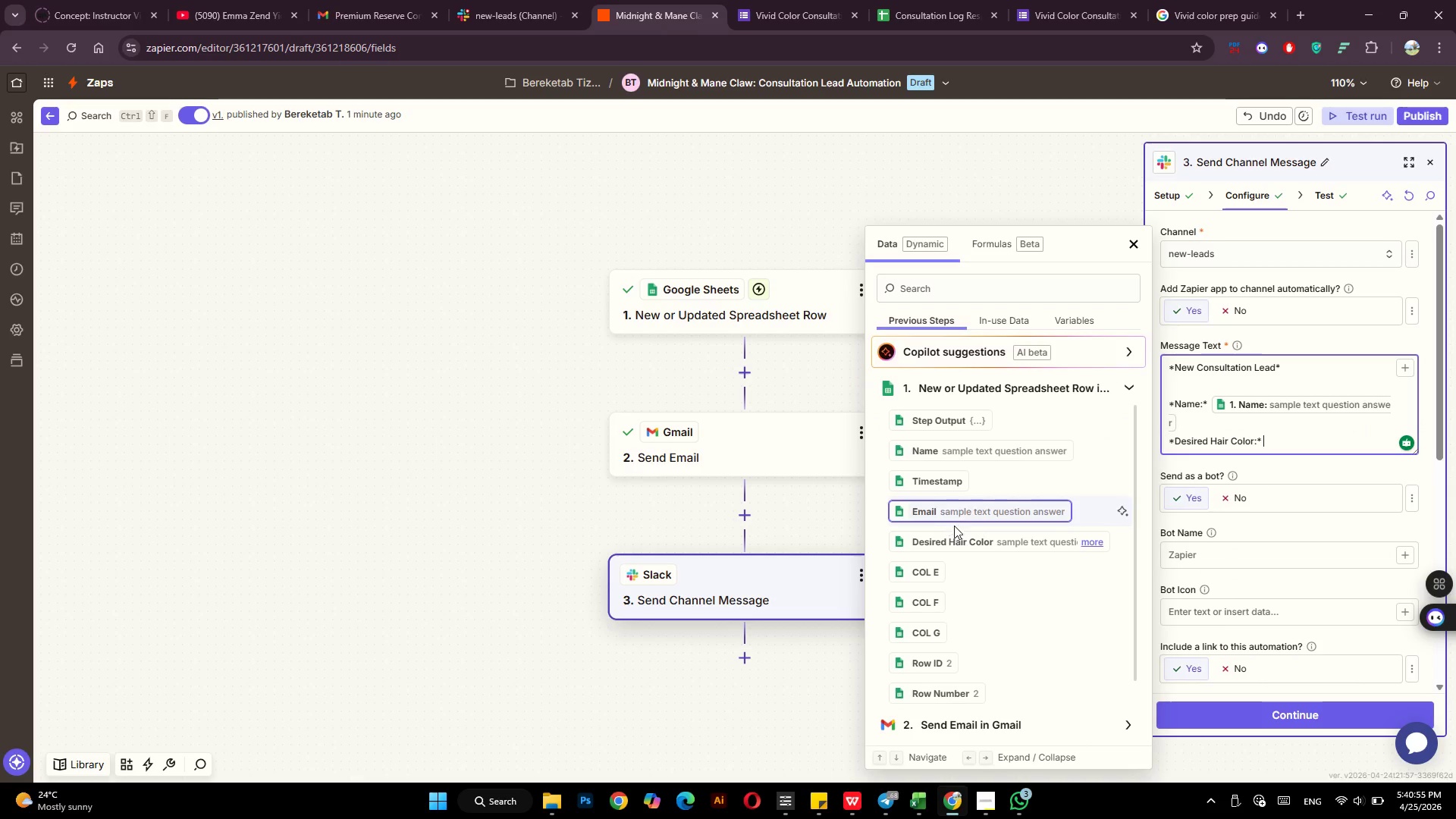 
left_click([968, 541])
 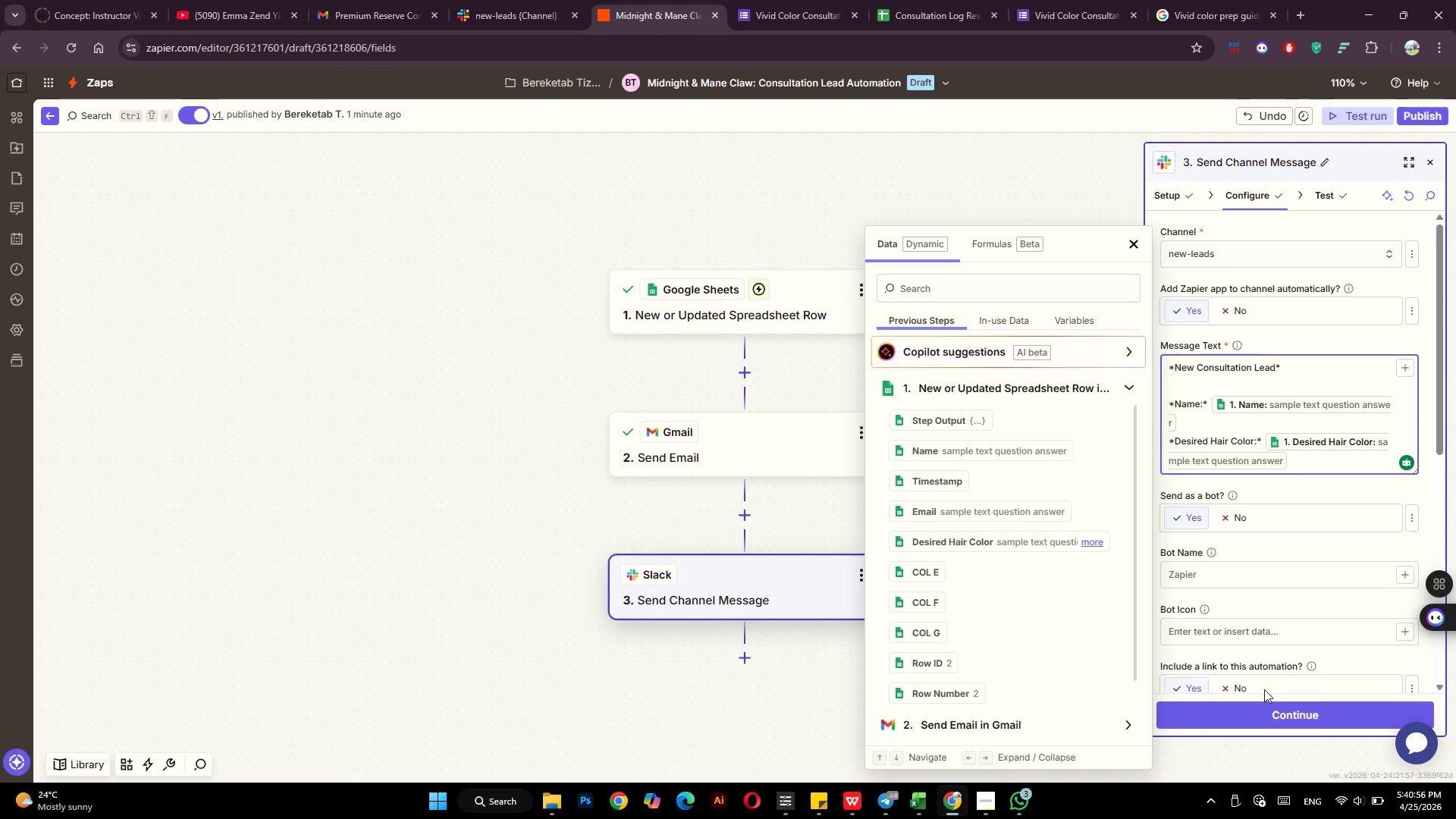 
scroll: coordinate [1286, 626], scroll_direction: down, amount: 5.0
 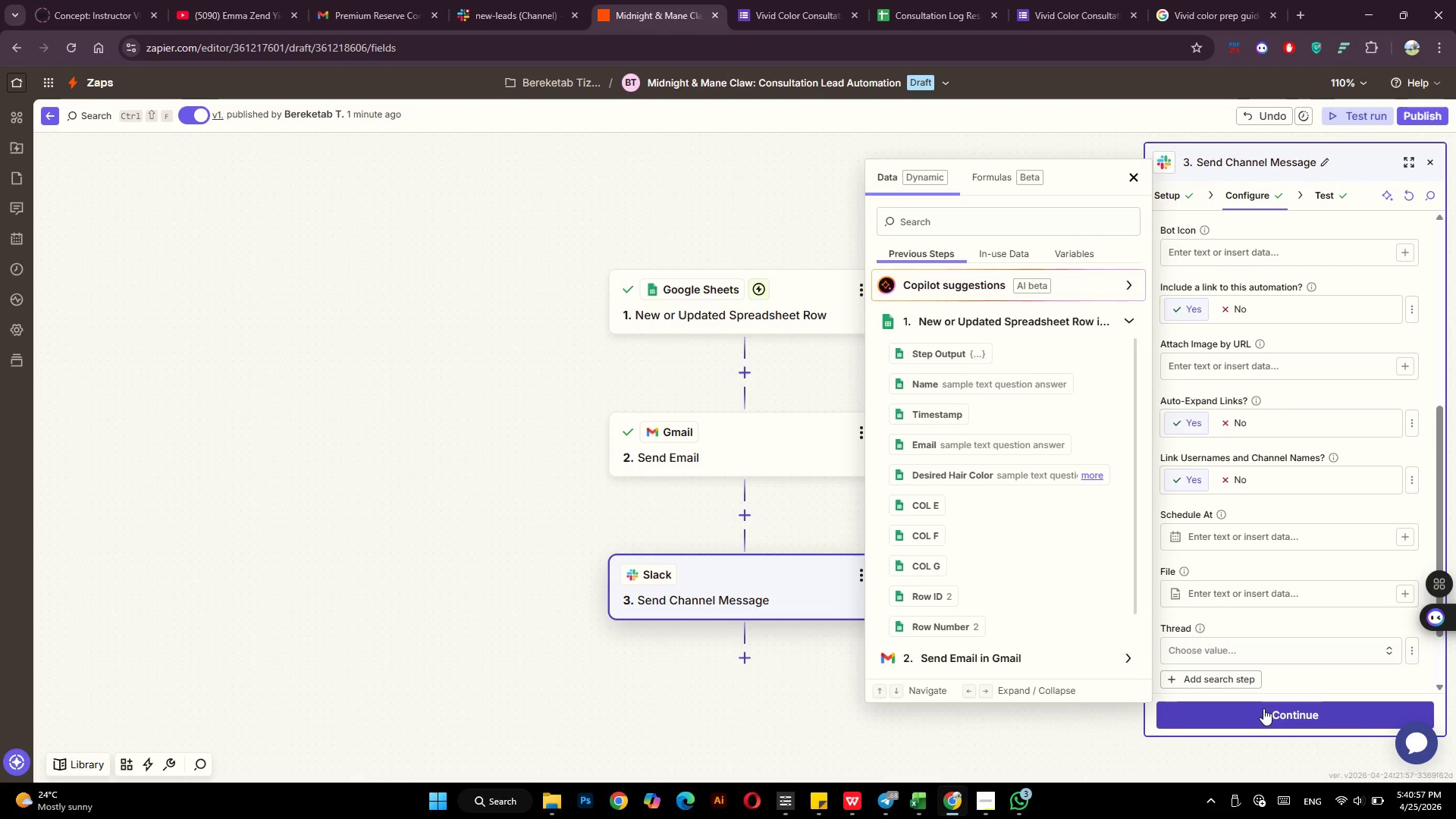 
left_click([1263, 708])
 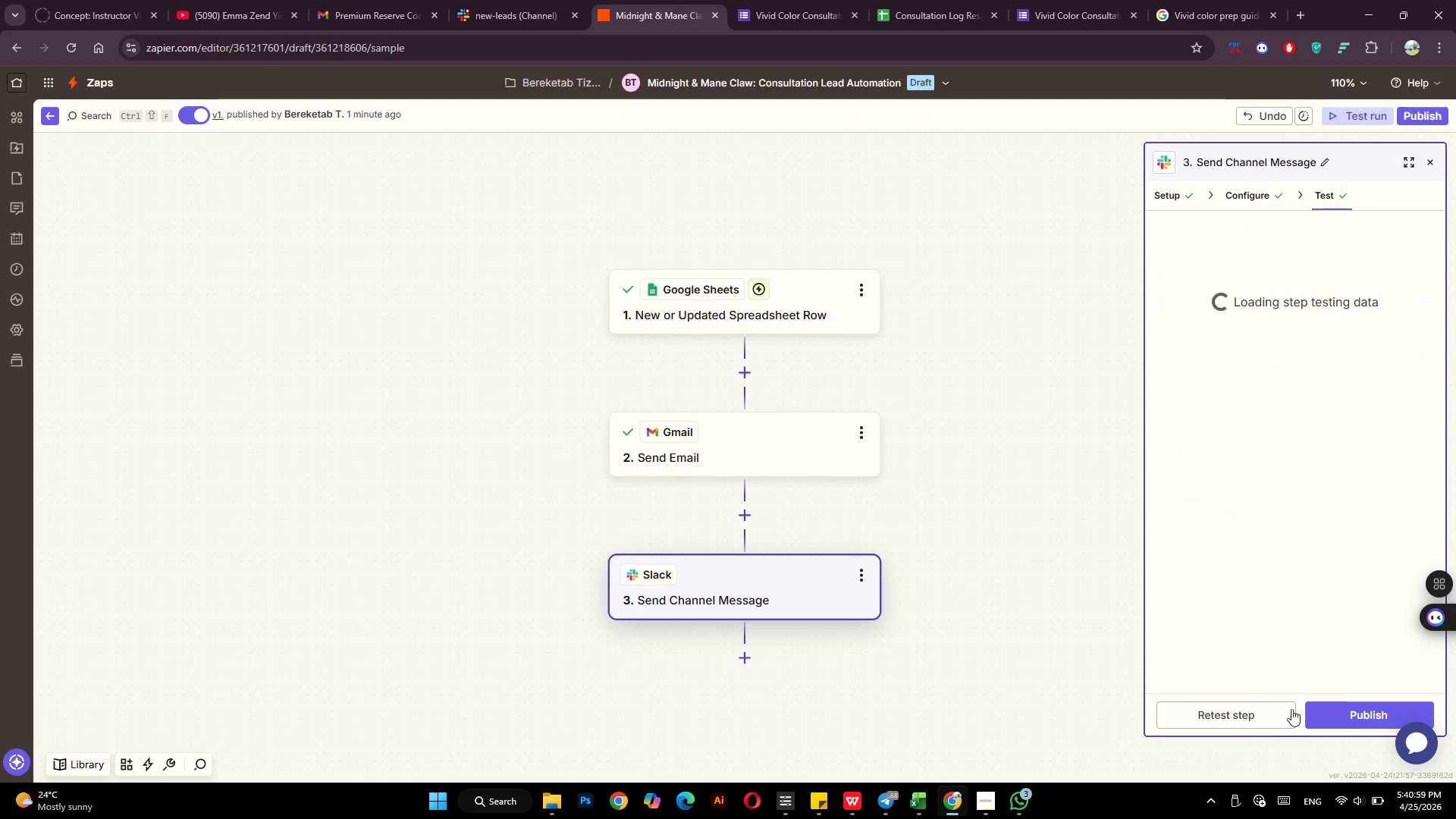 
left_click([1333, 709])
 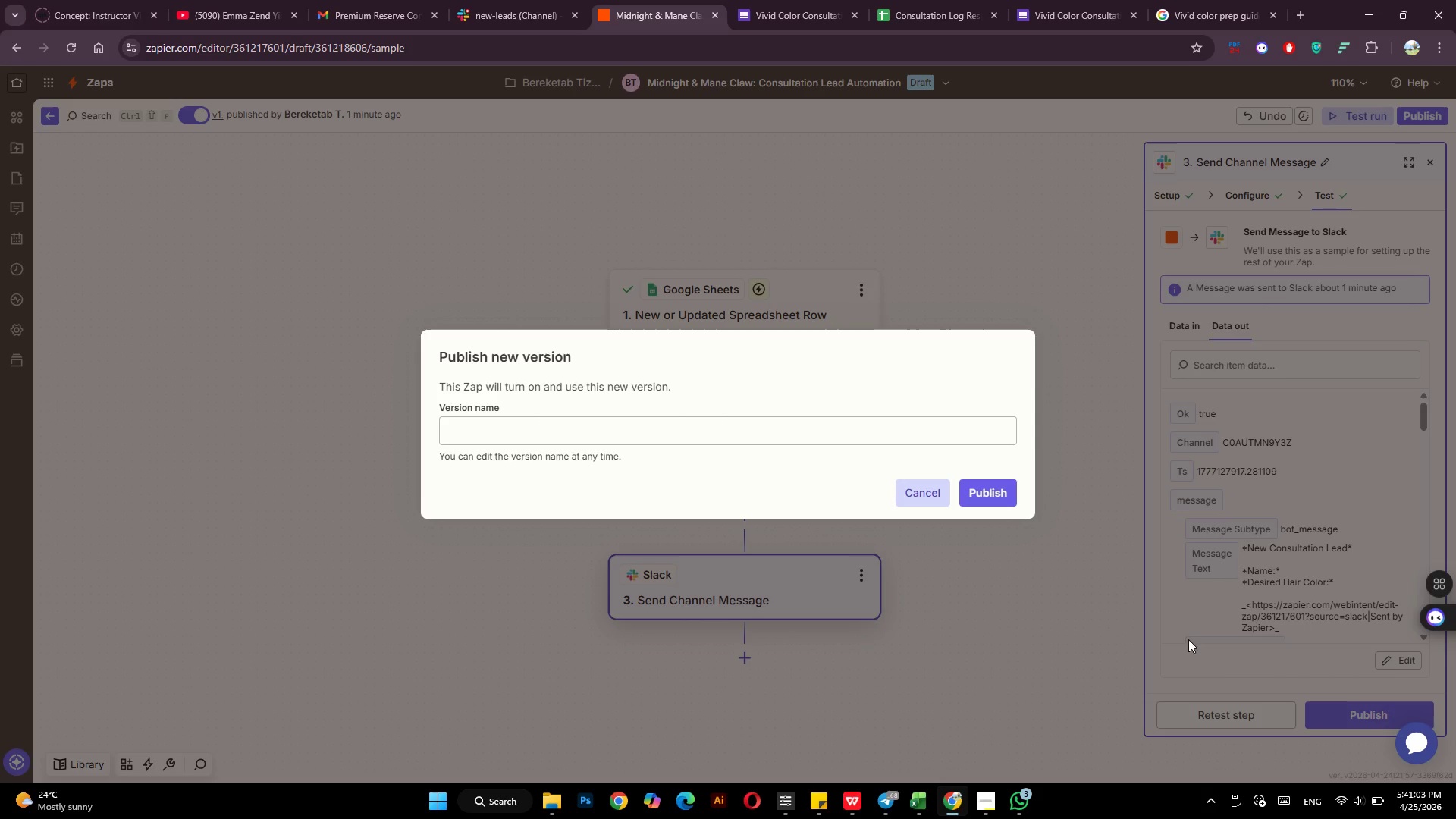 
left_click([995, 491])
 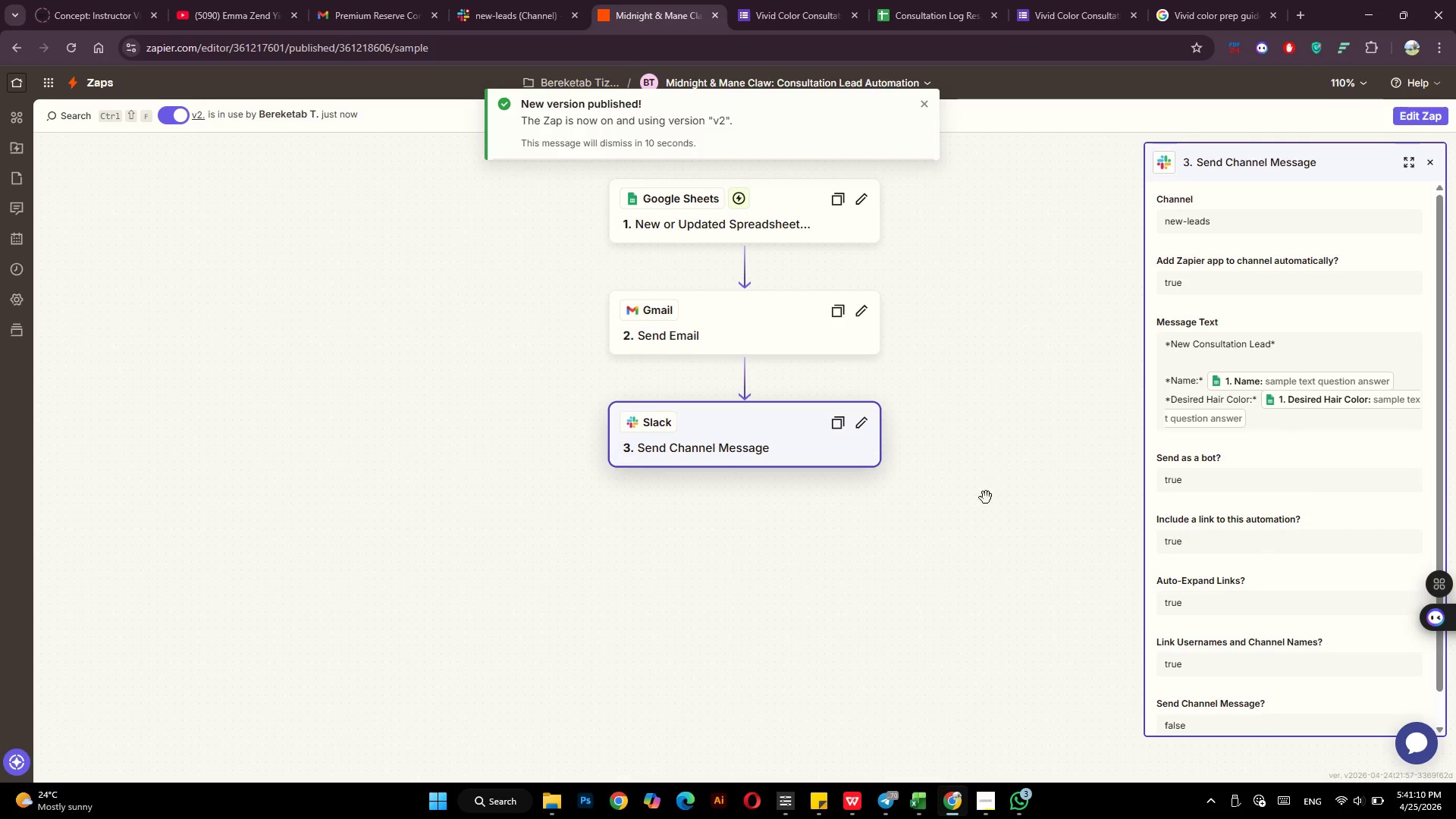 
wait(6.88)
 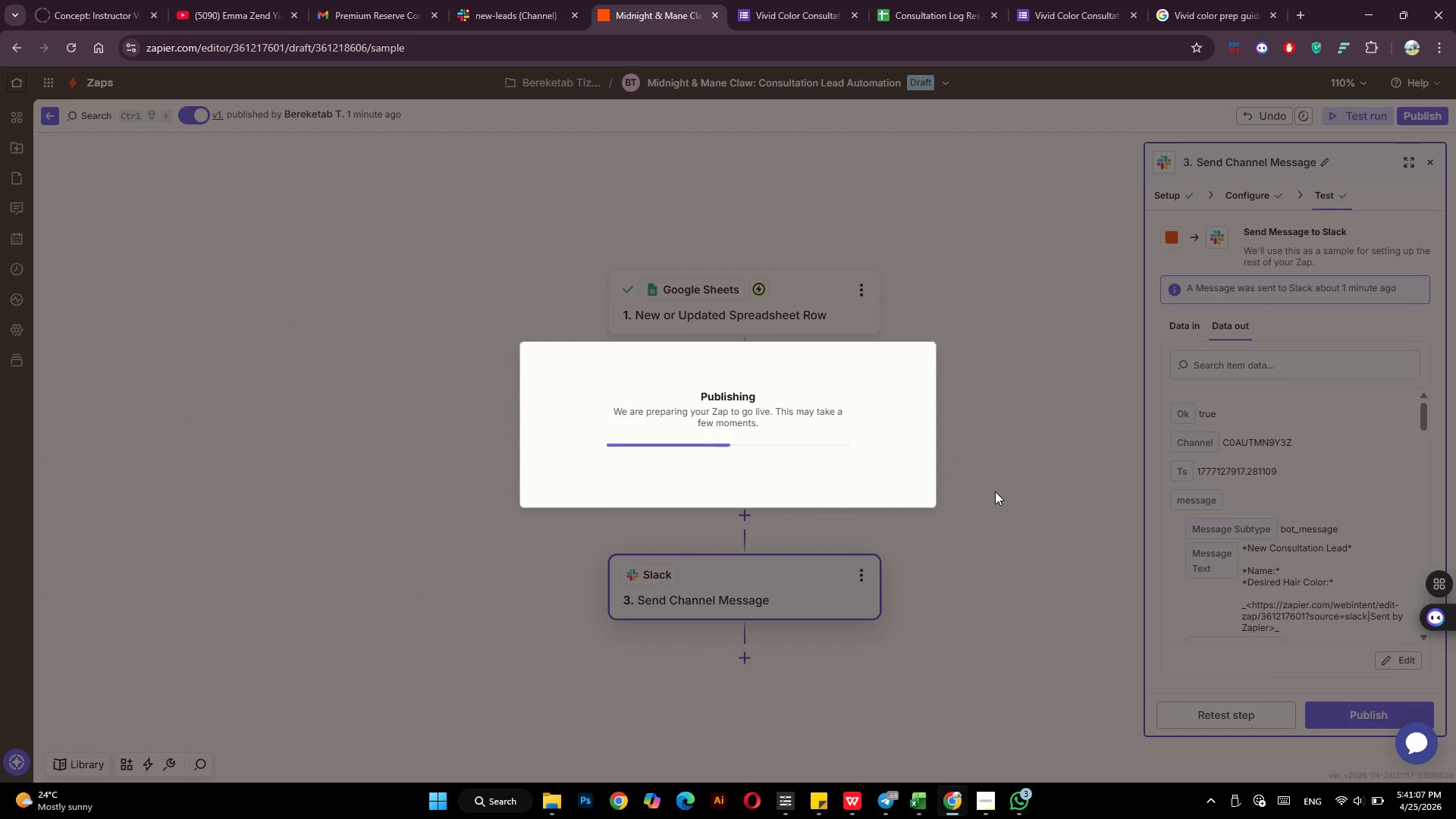 
left_click([505, 0])
 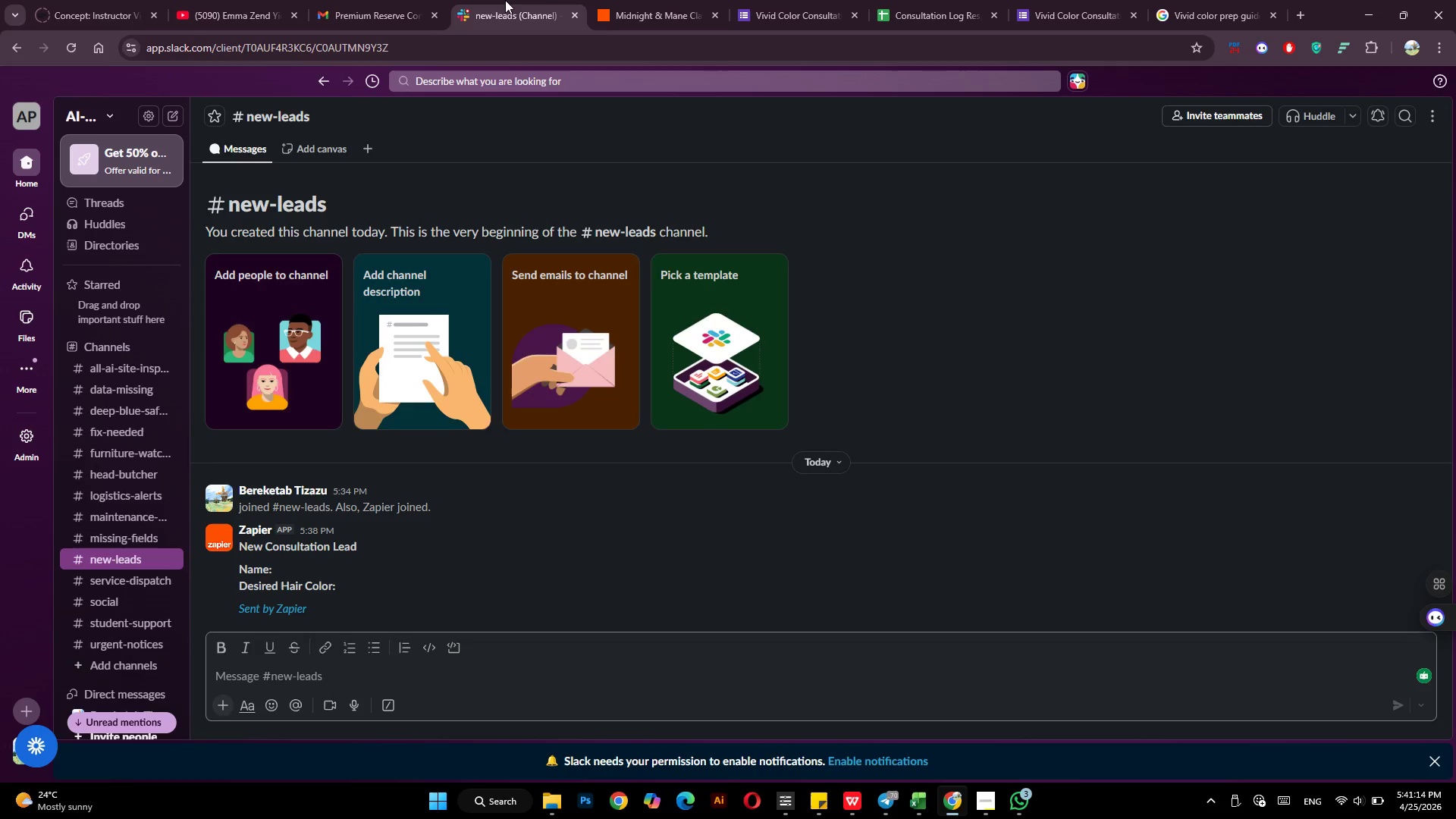 
left_click([654, 0])
 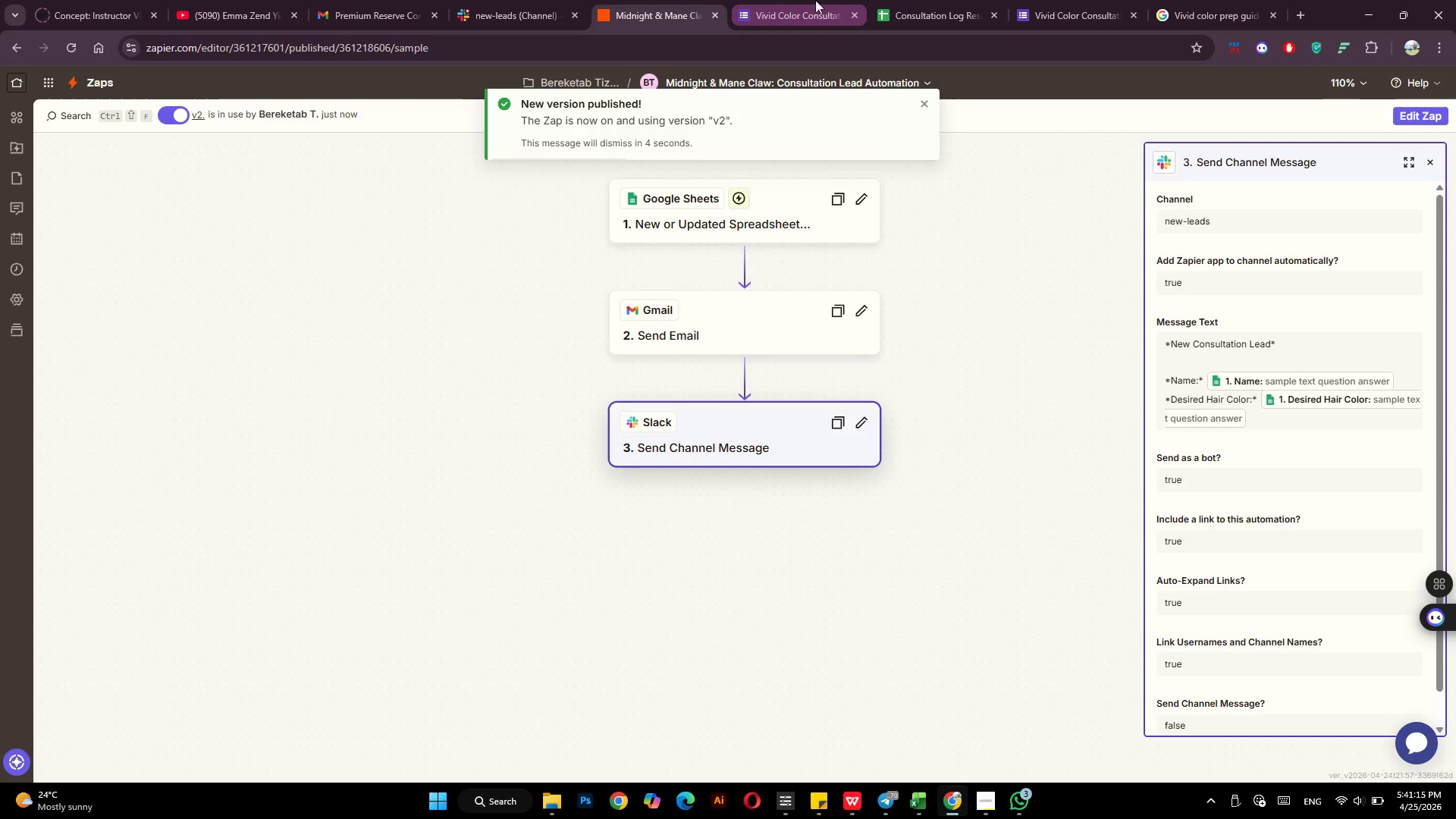 
mouse_move([926, 0])
 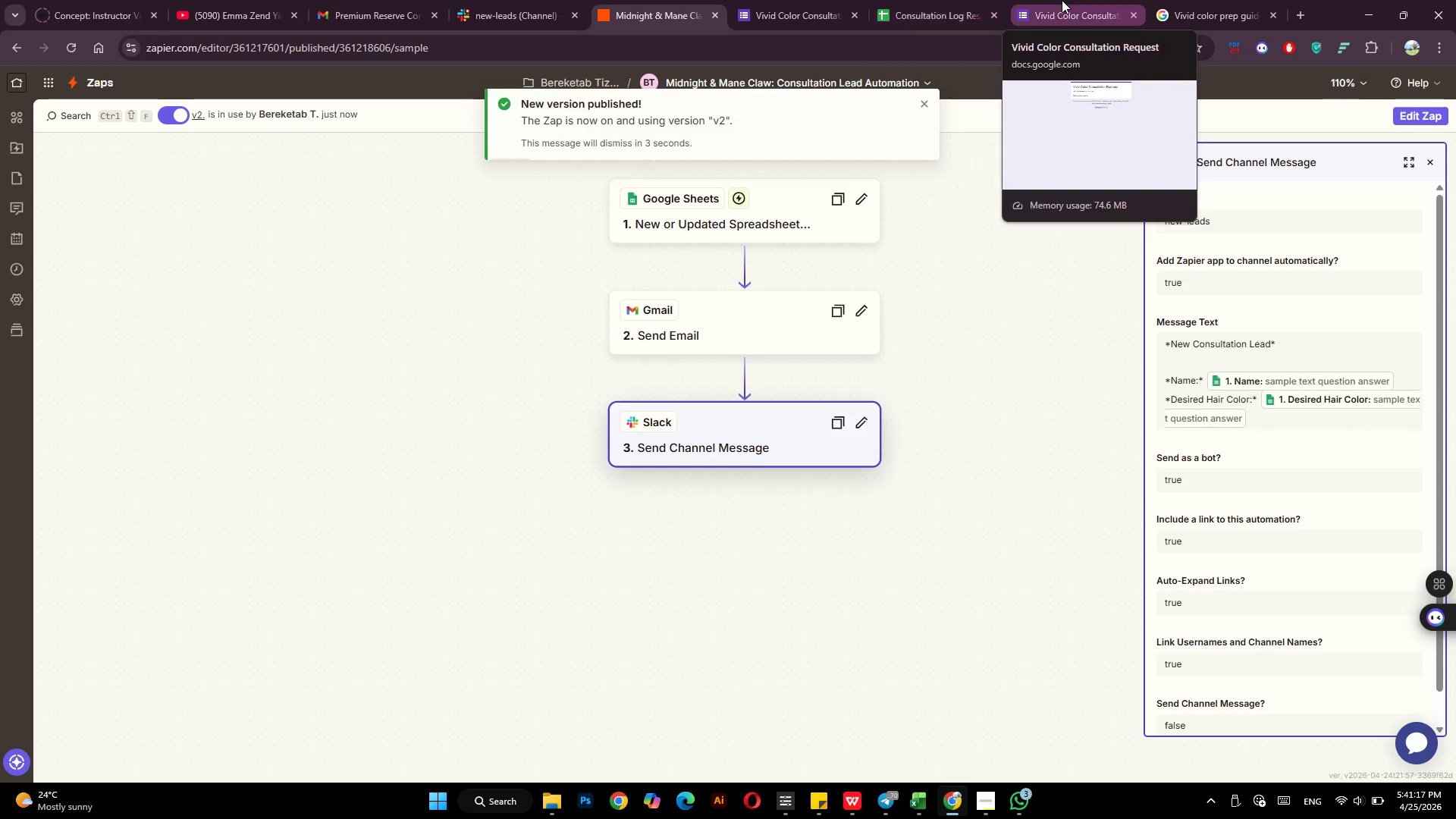 
left_click([1062, 0])
 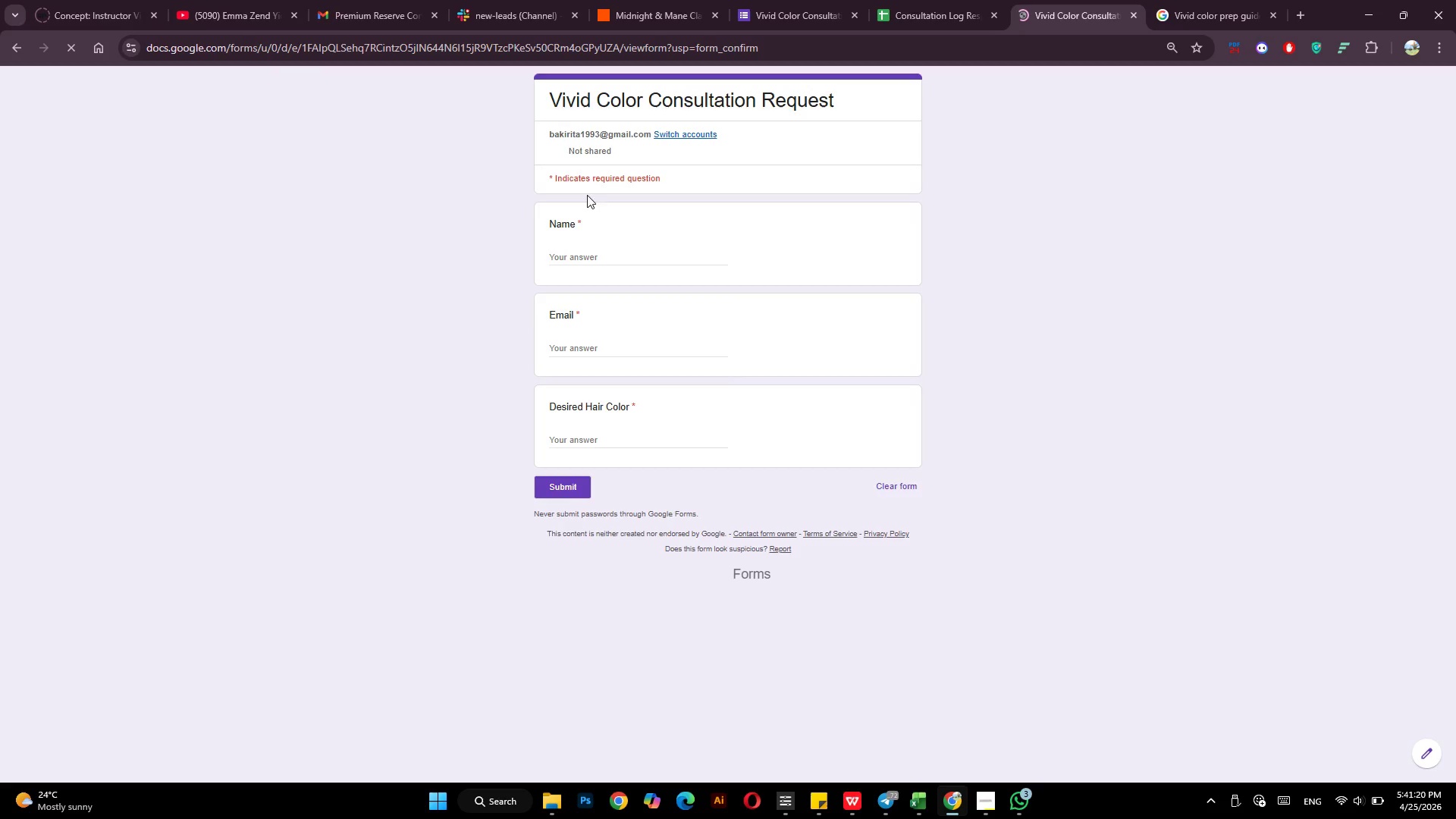 
left_click([589, 258])
 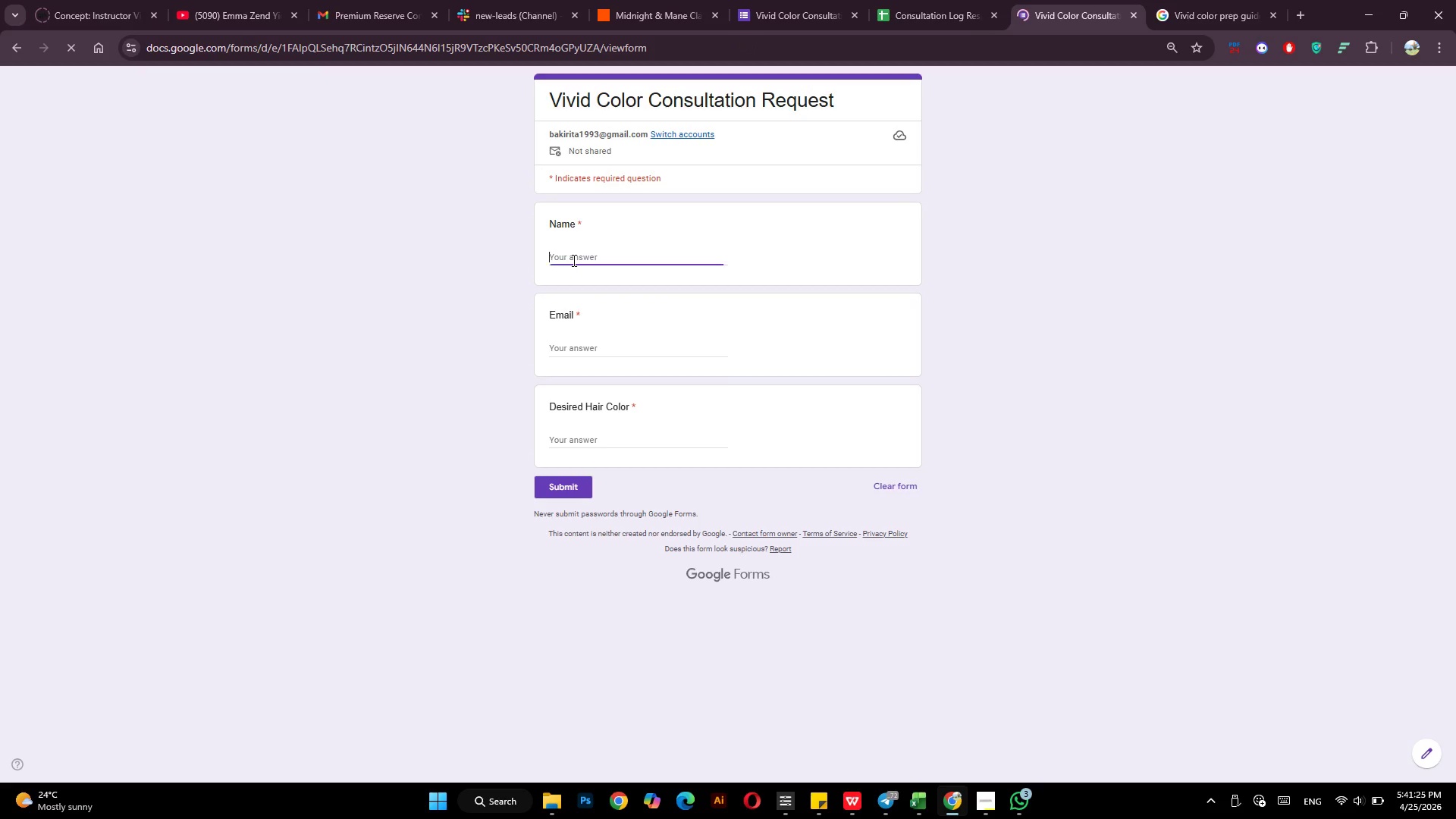 
type(Hannan Tarik)
 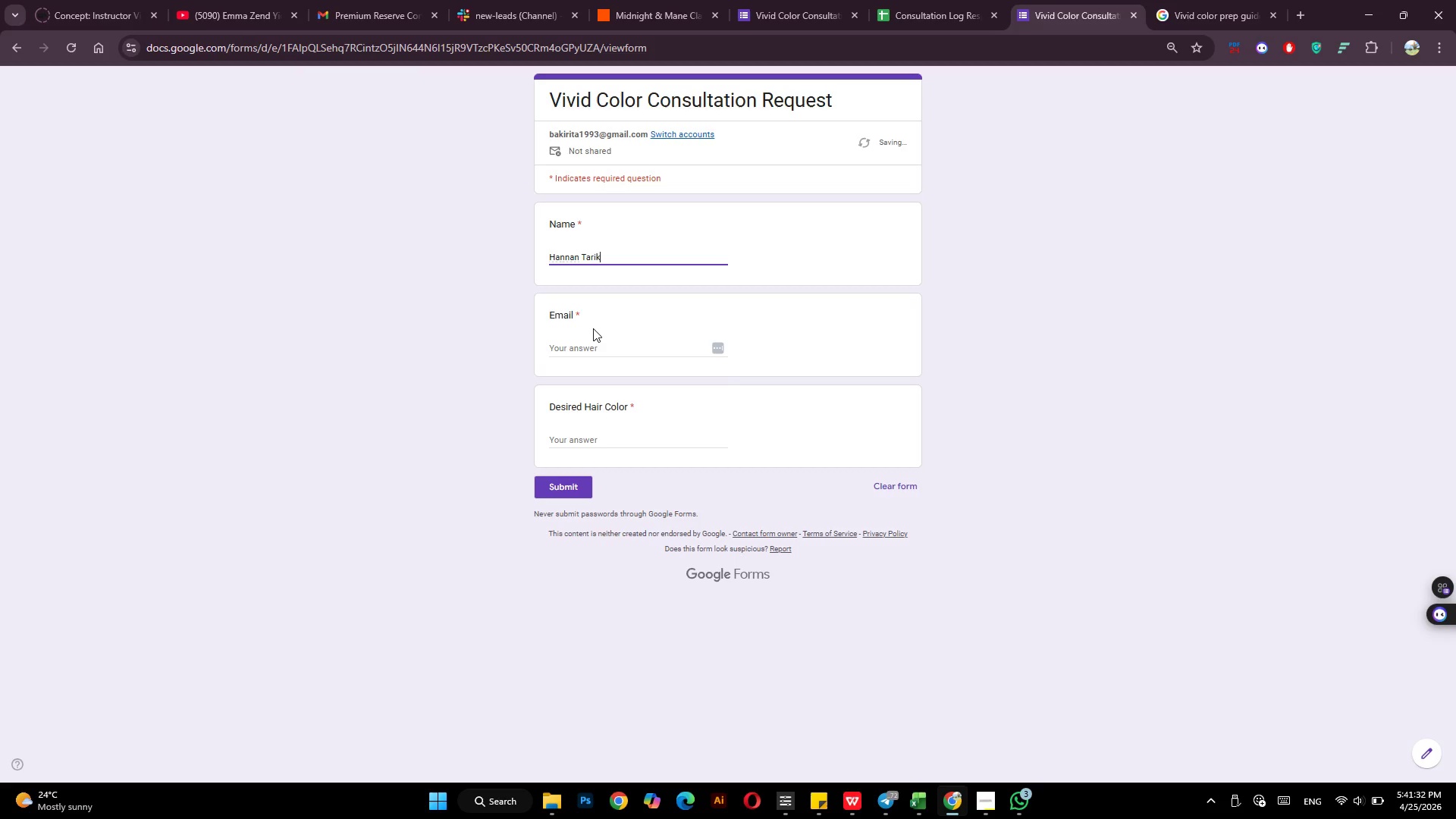 
left_click([585, 351])
 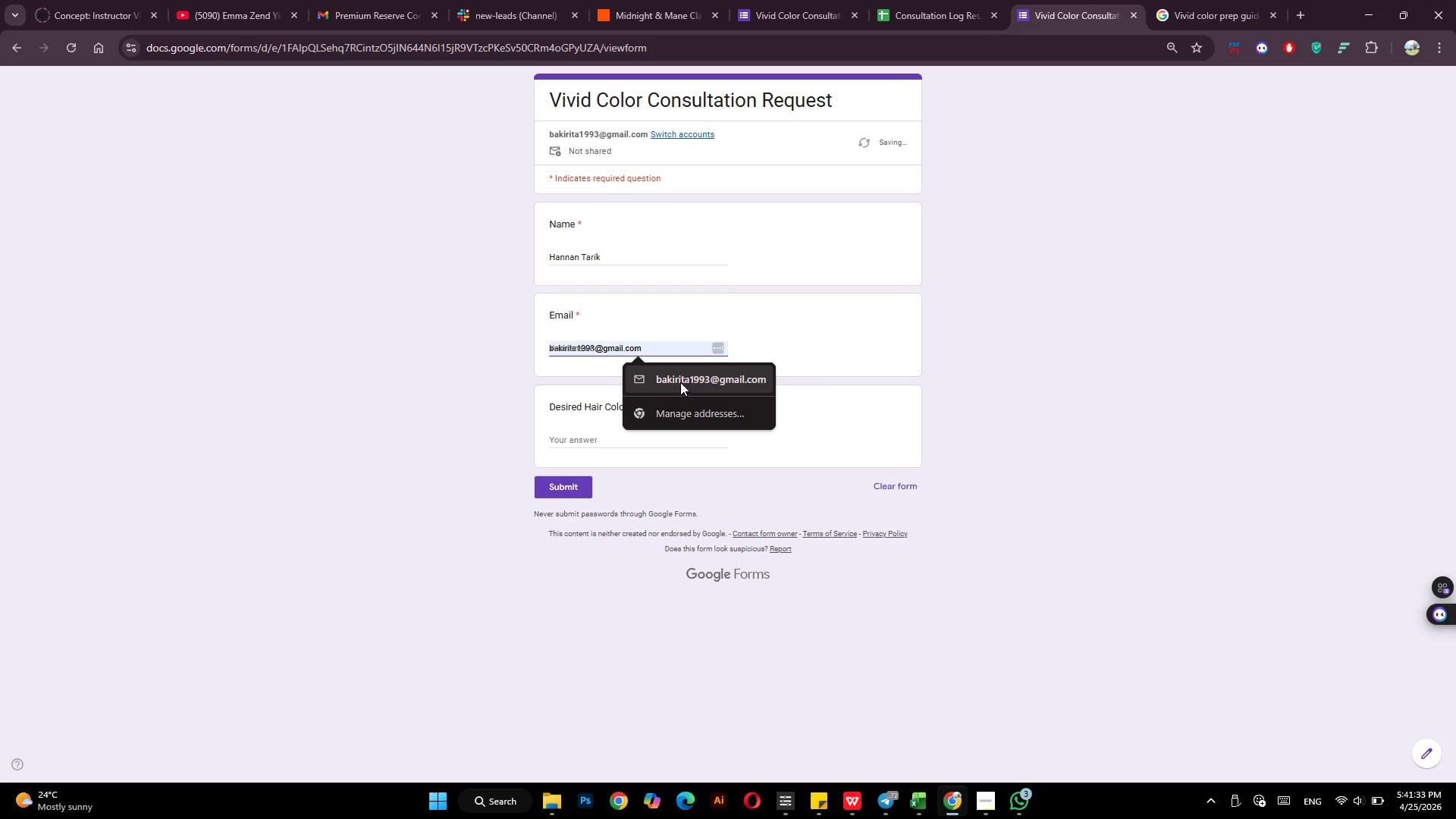 
left_click([680, 381])
 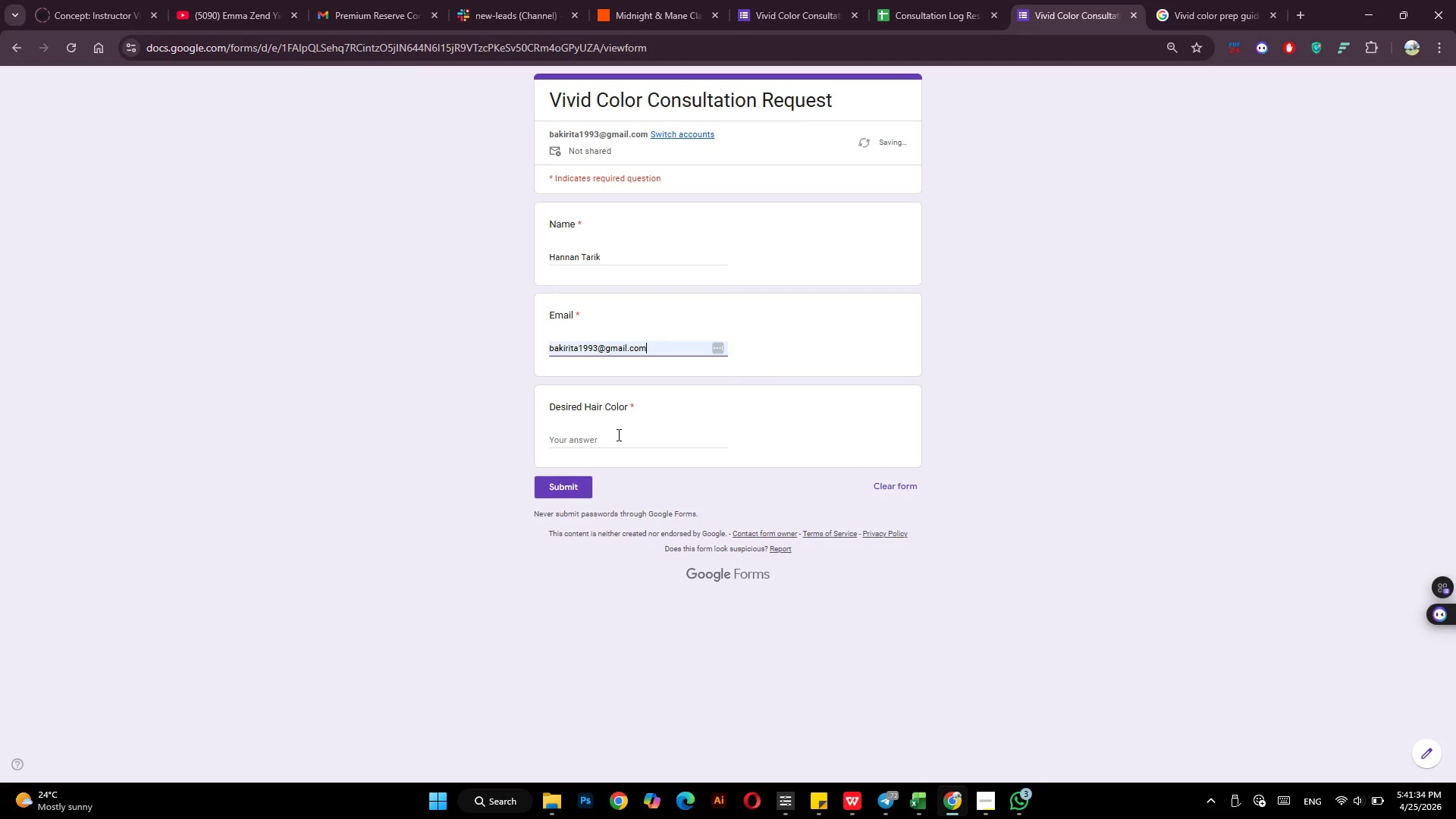 
left_click([593, 438])
 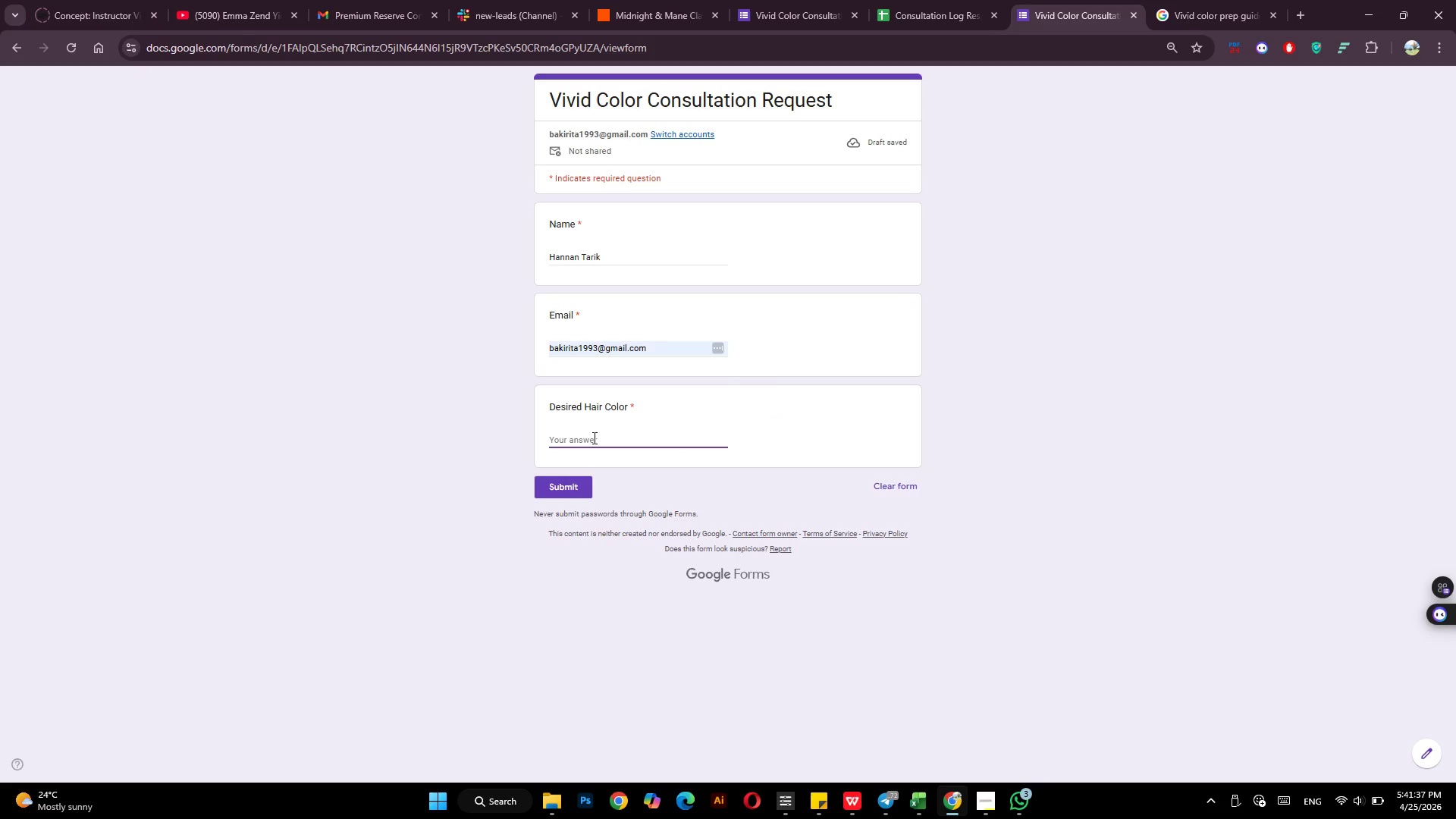 
type(Neon Pink)
 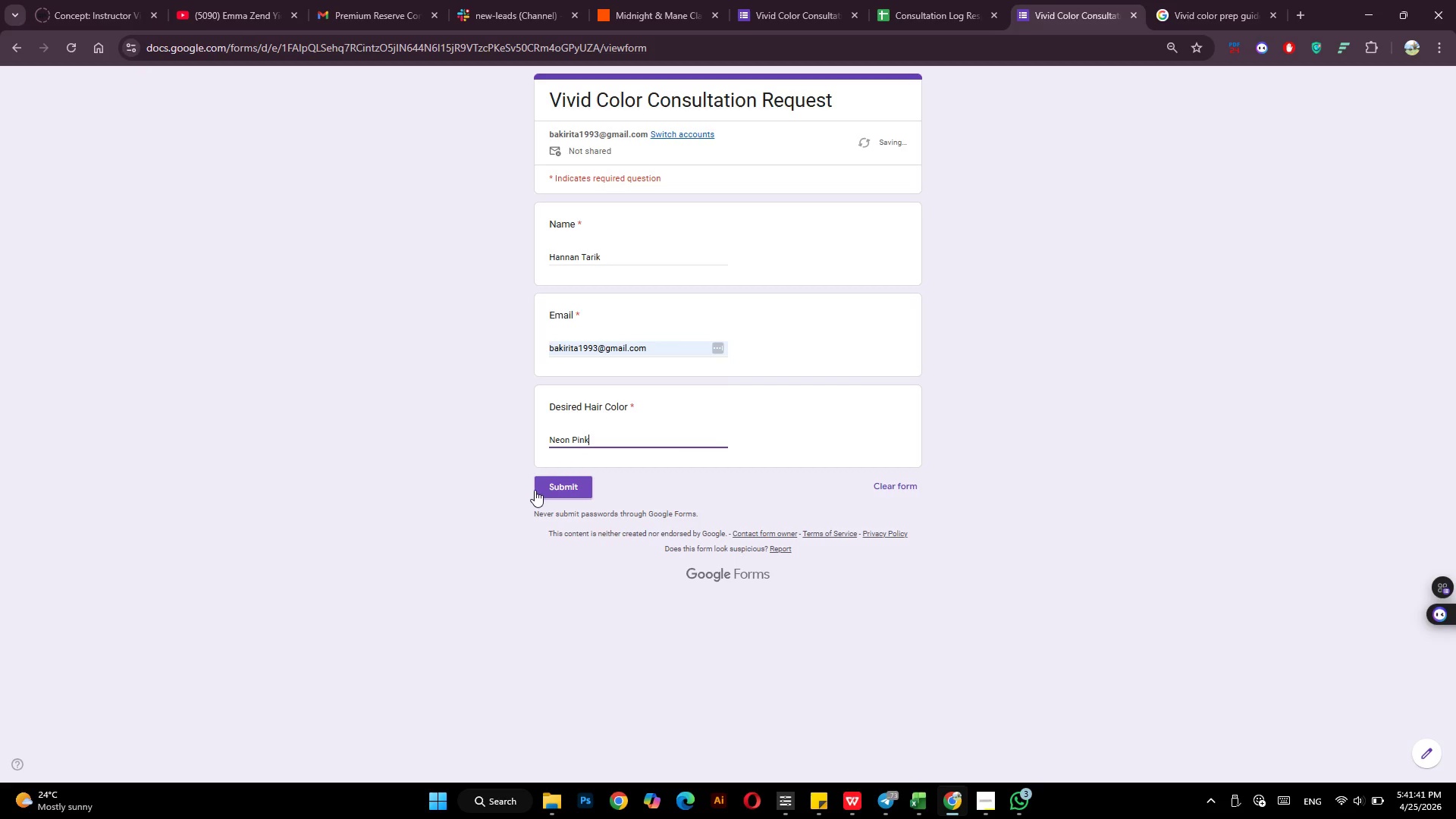 
left_click([544, 488])
 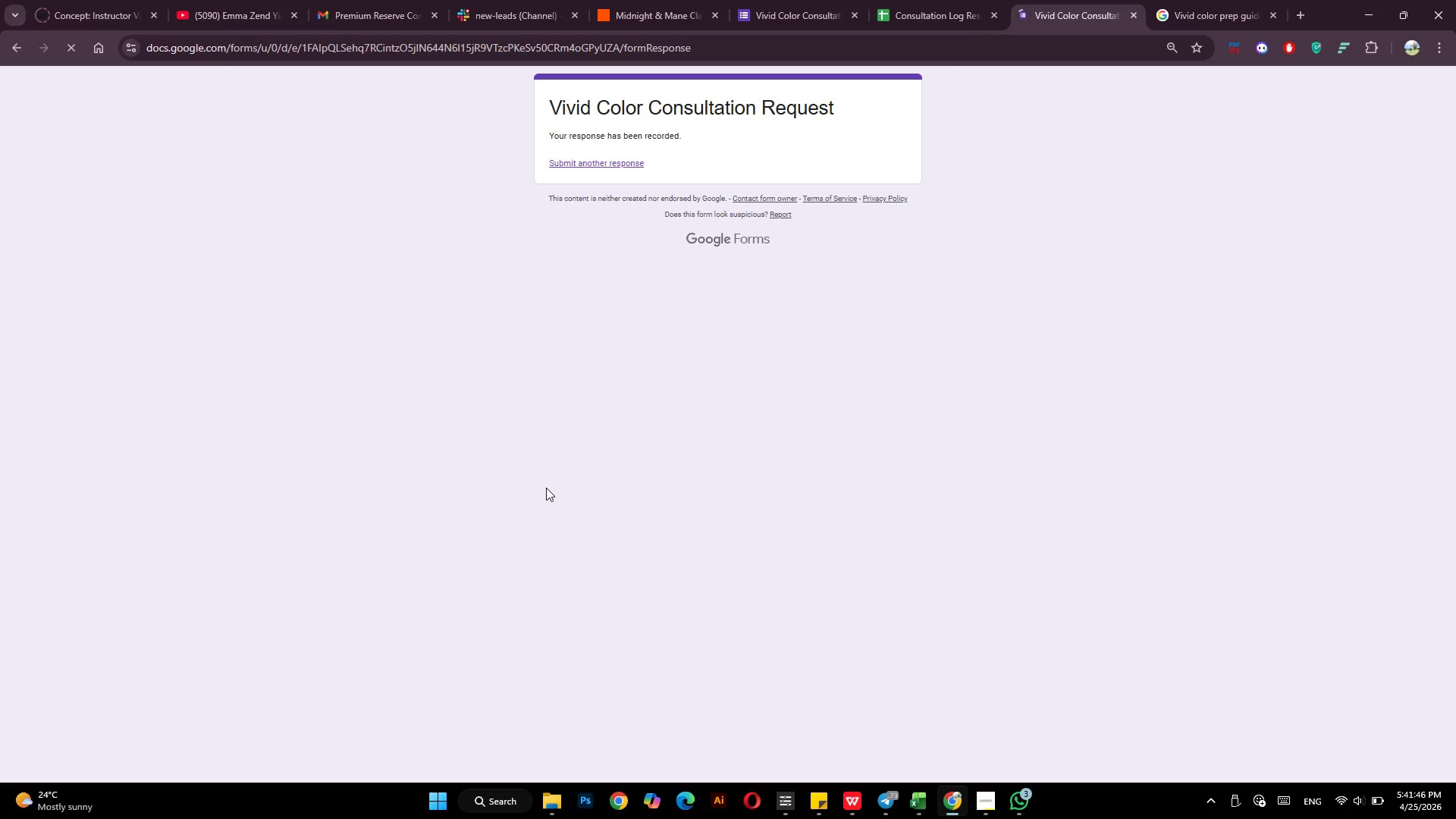 
wait(5.8)
 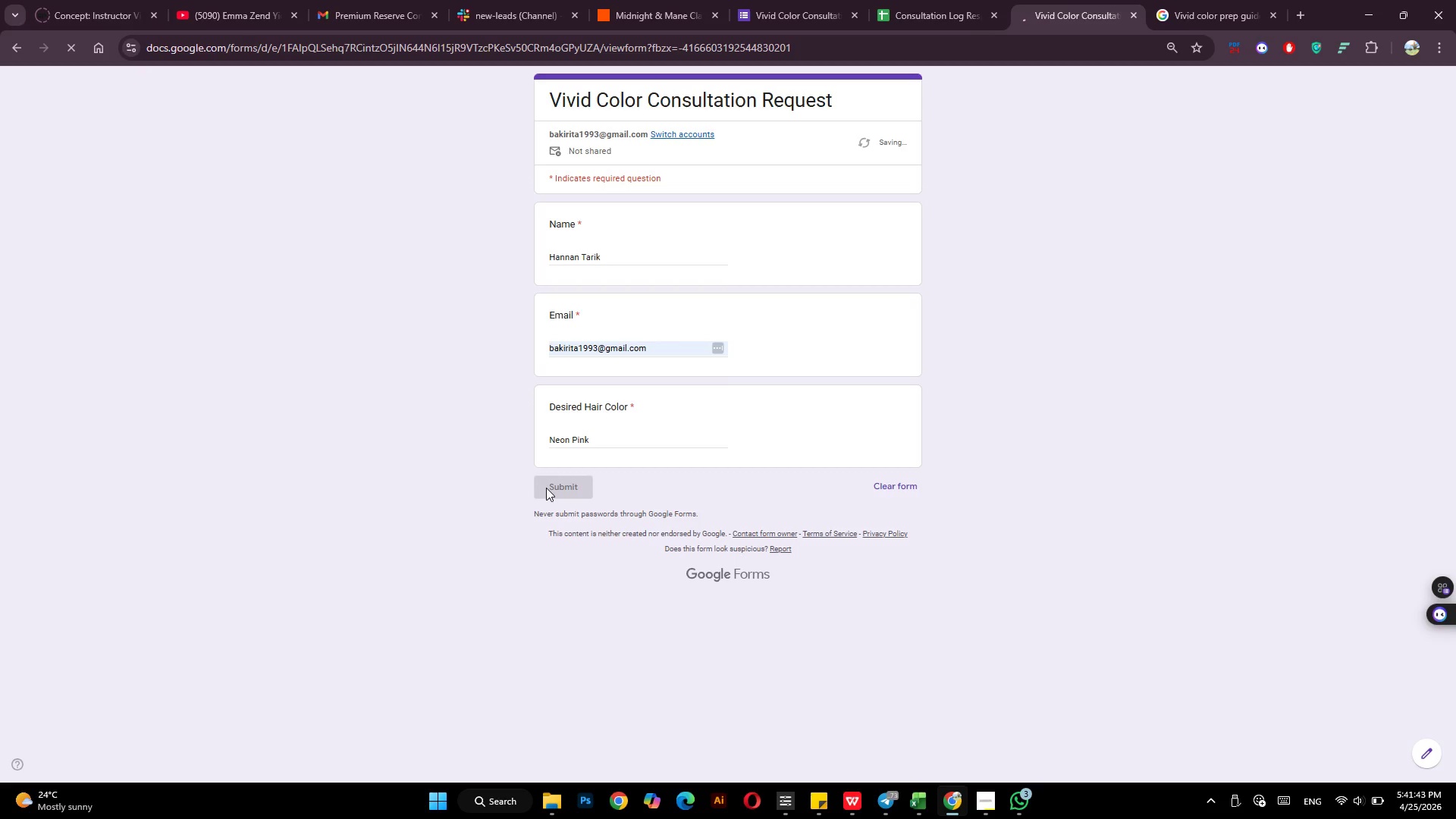 
left_click([941, 0])
 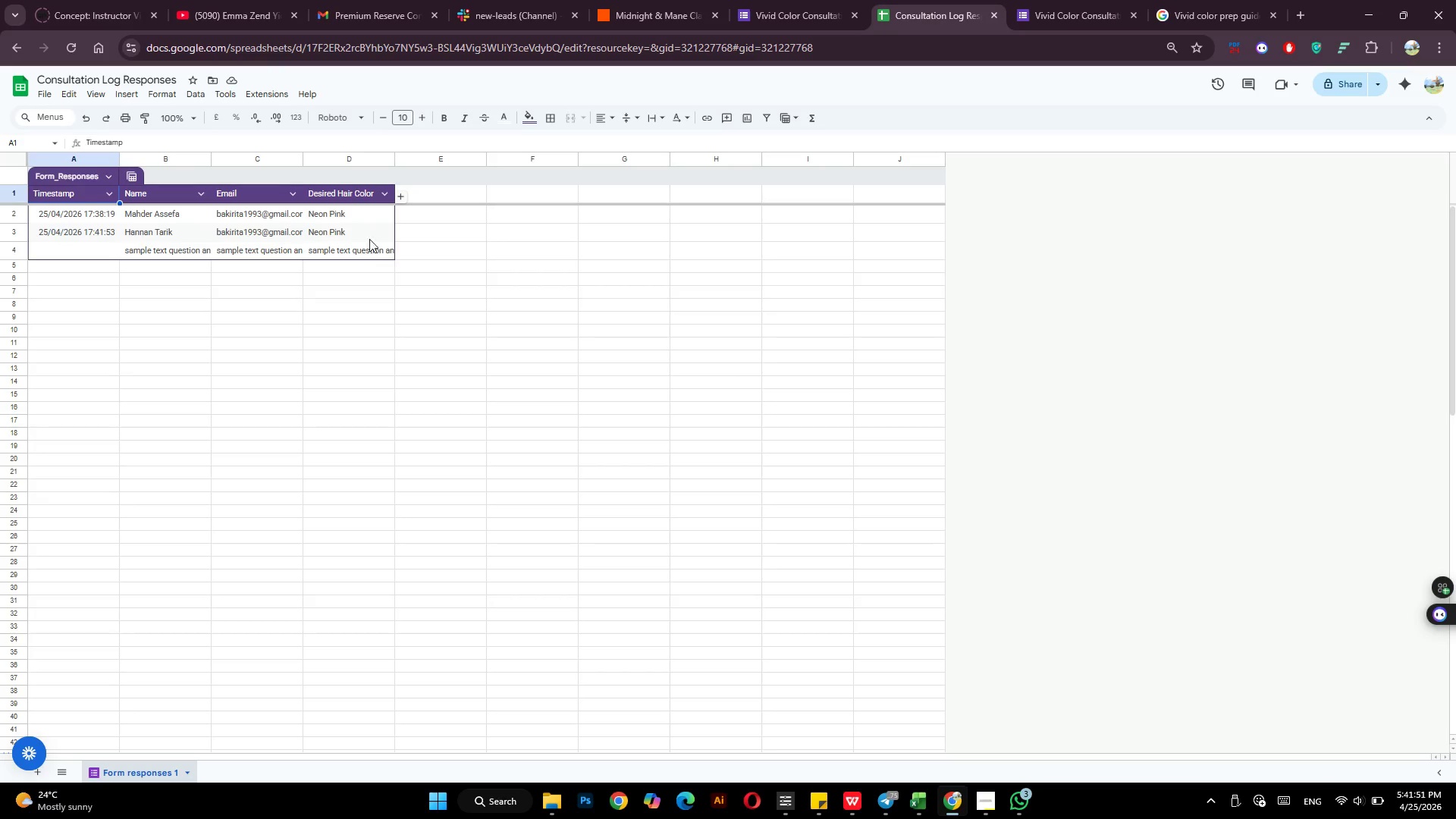 
wait(5.31)
 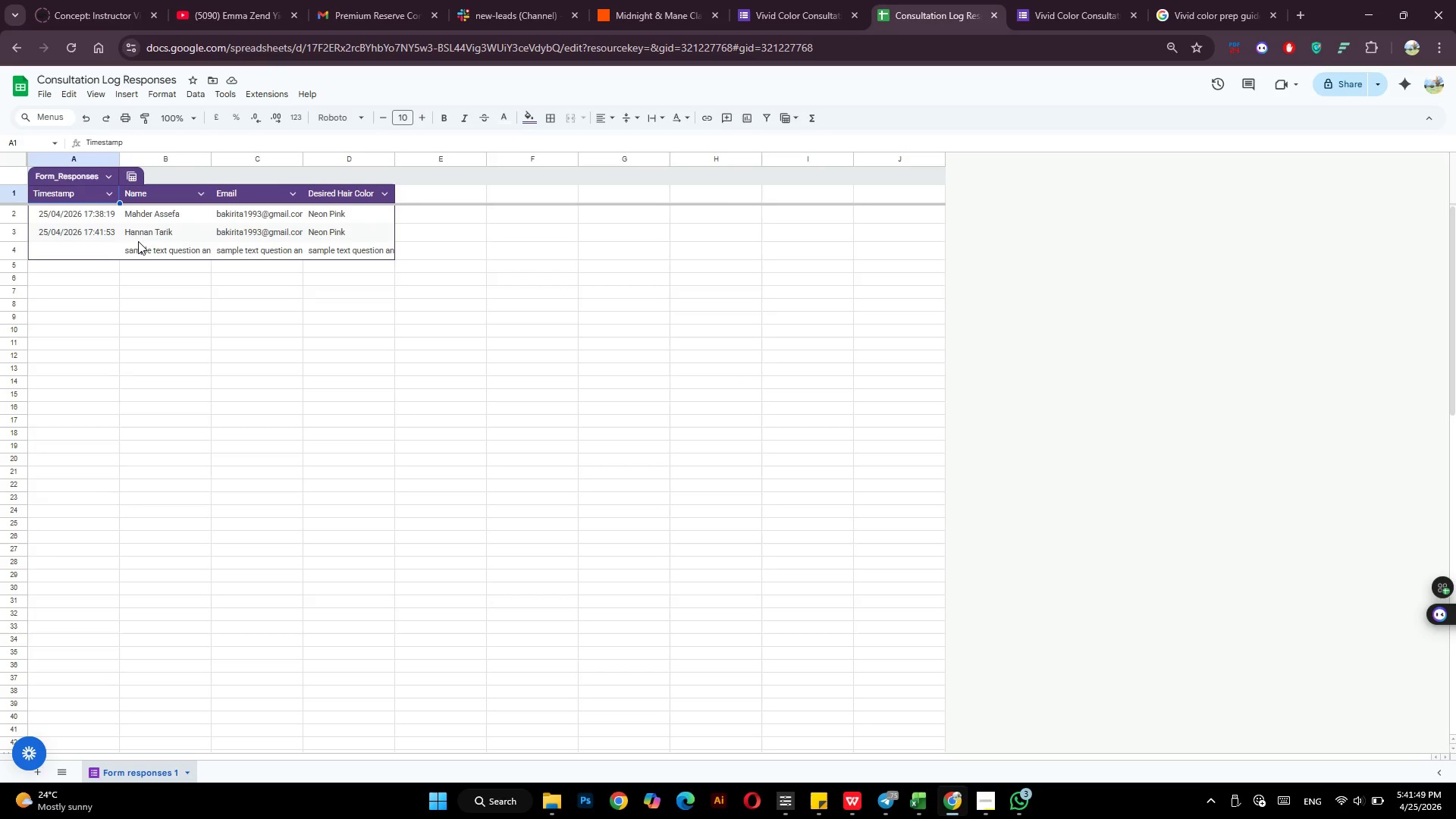 
left_click([538, 0])
 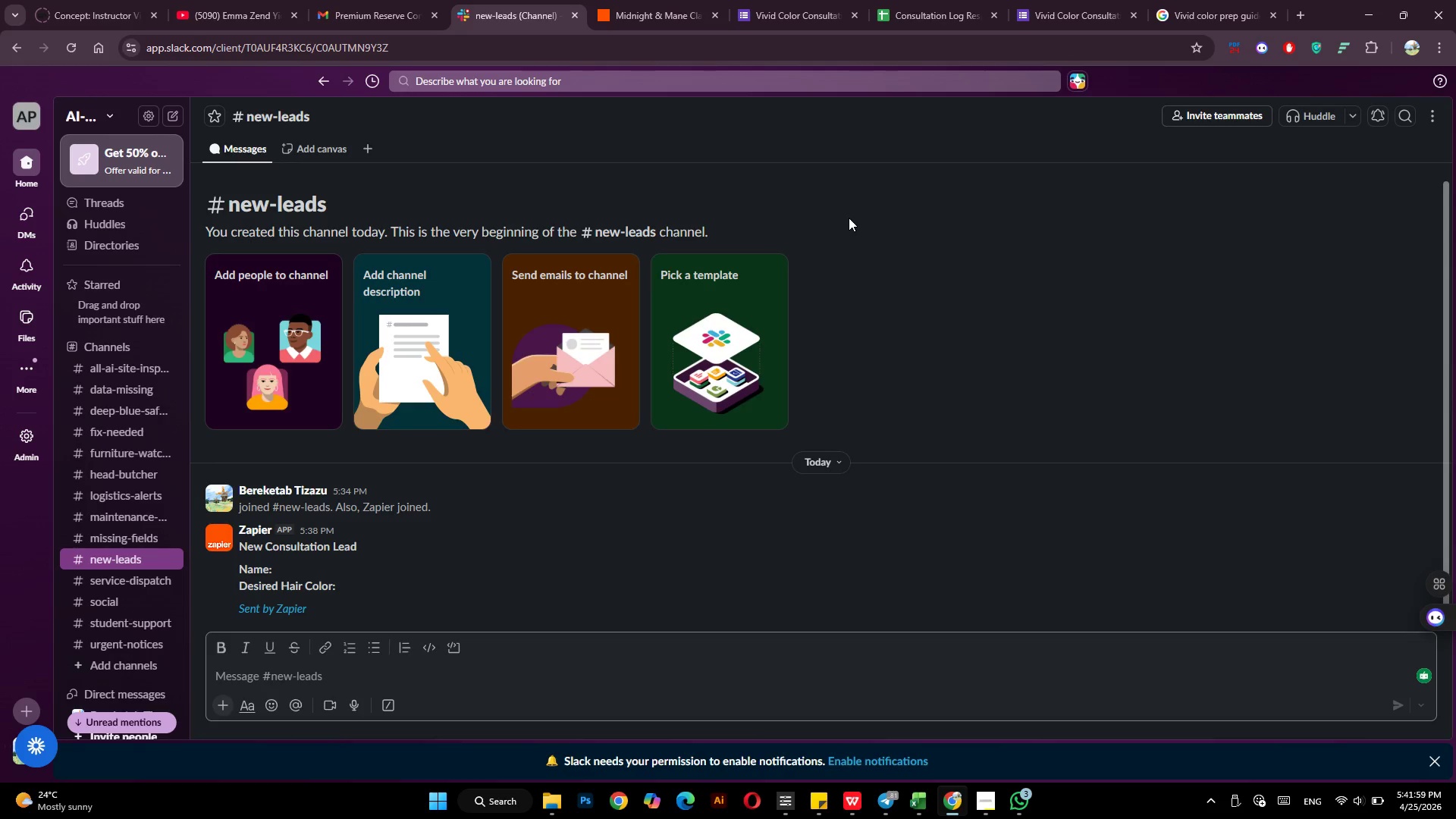 
wait(11.12)
 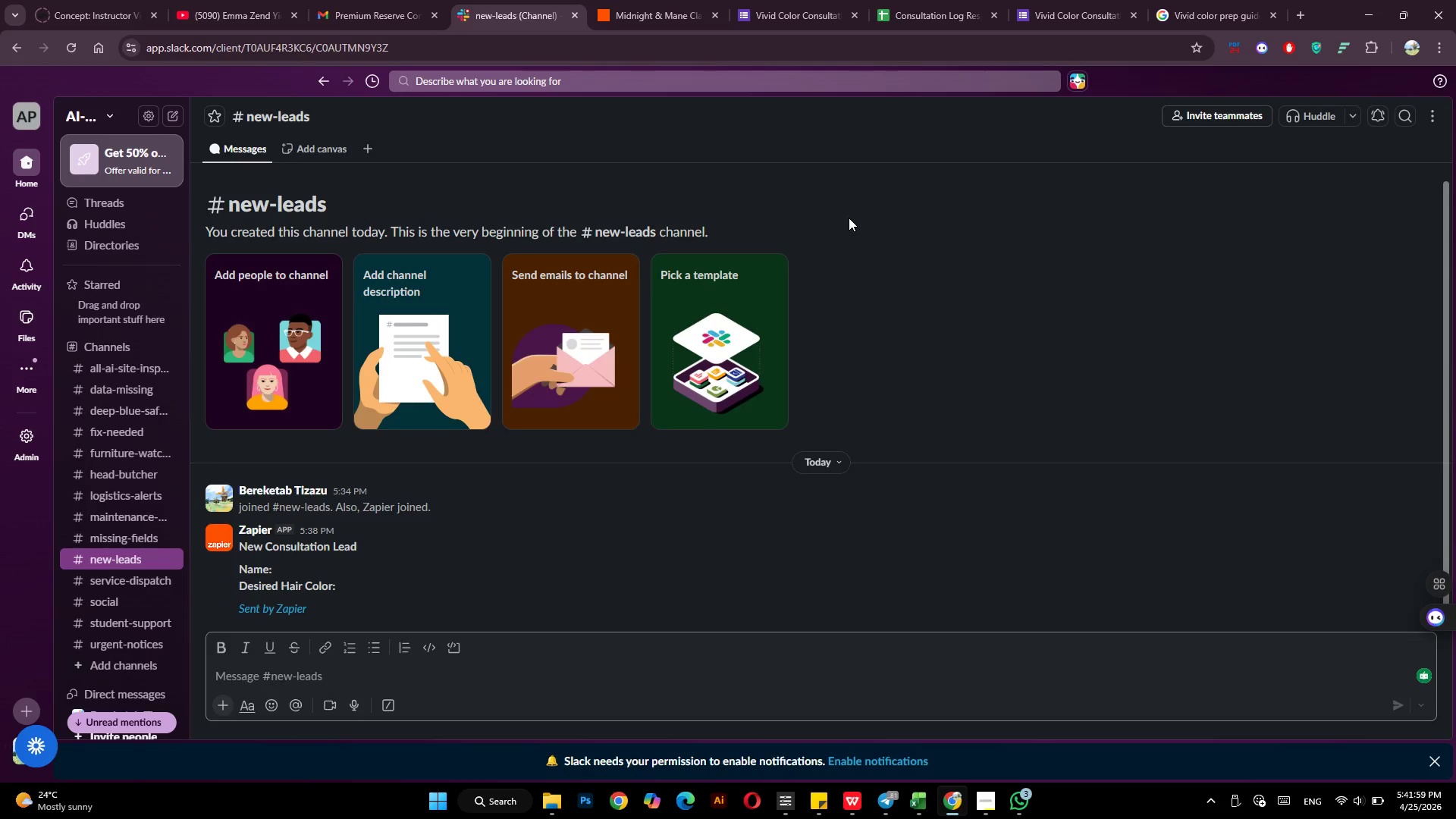 
left_click([363, 0])
 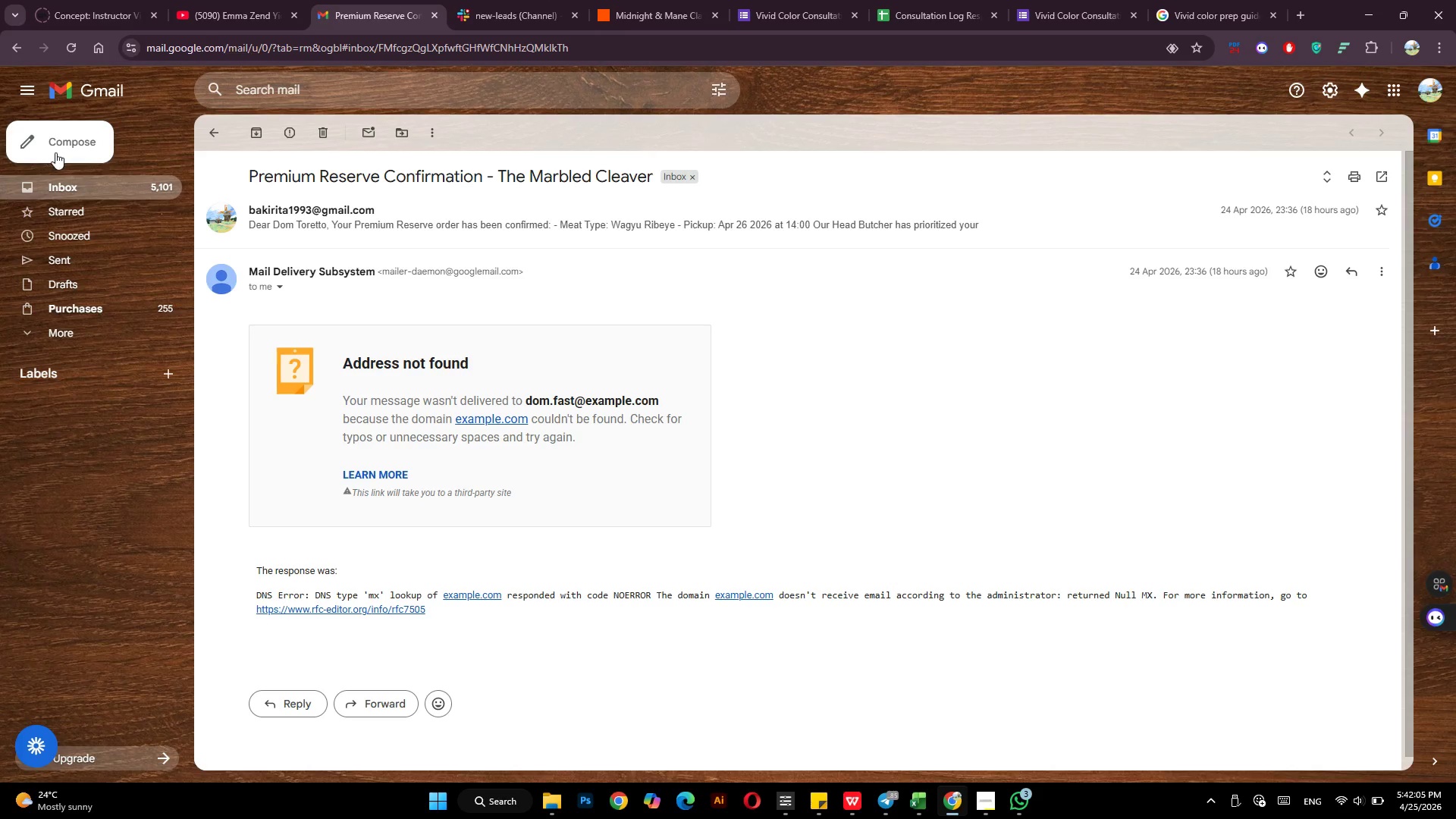 
left_click([86, 90])
 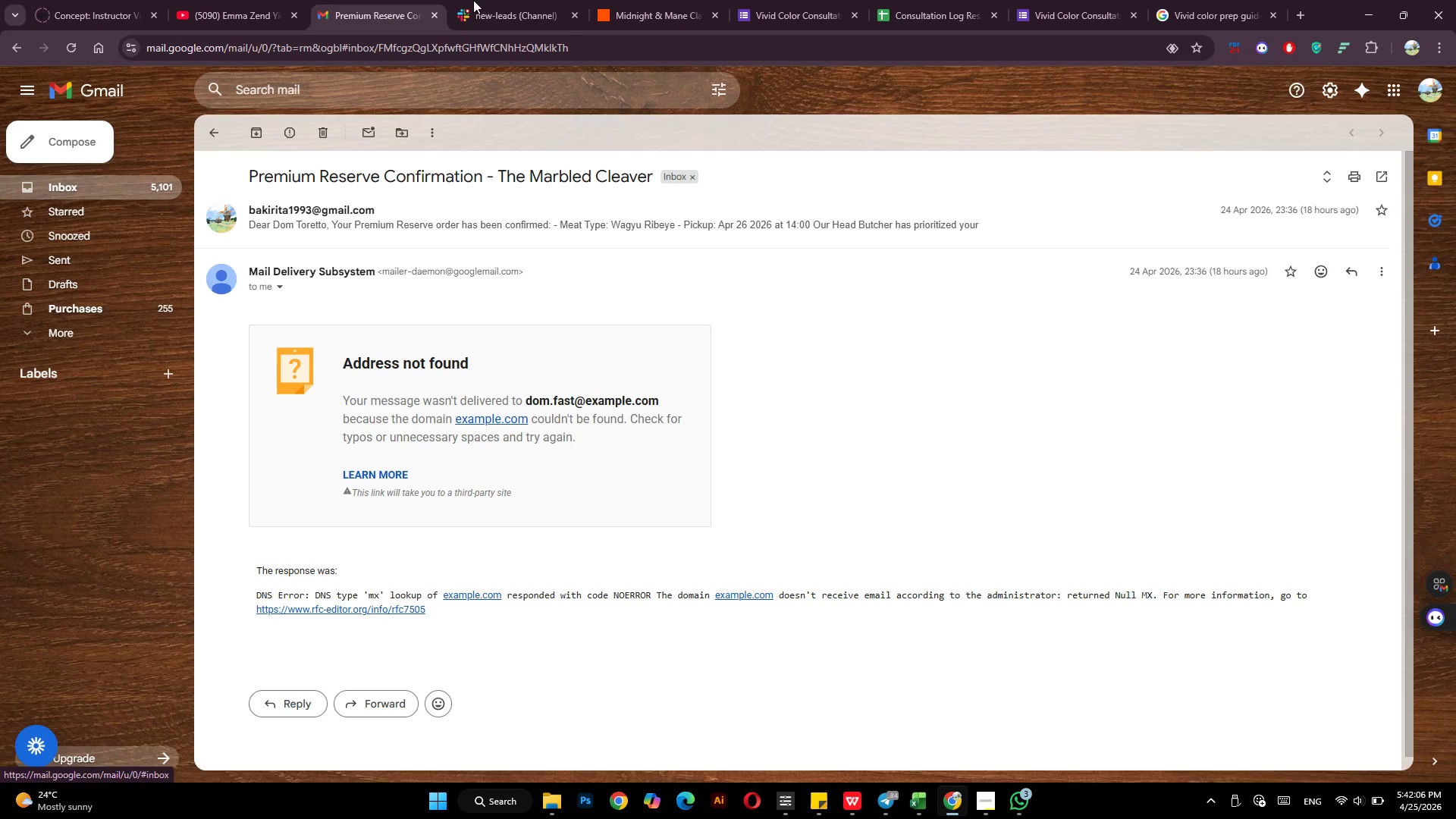 
mouse_move([559, 2])
 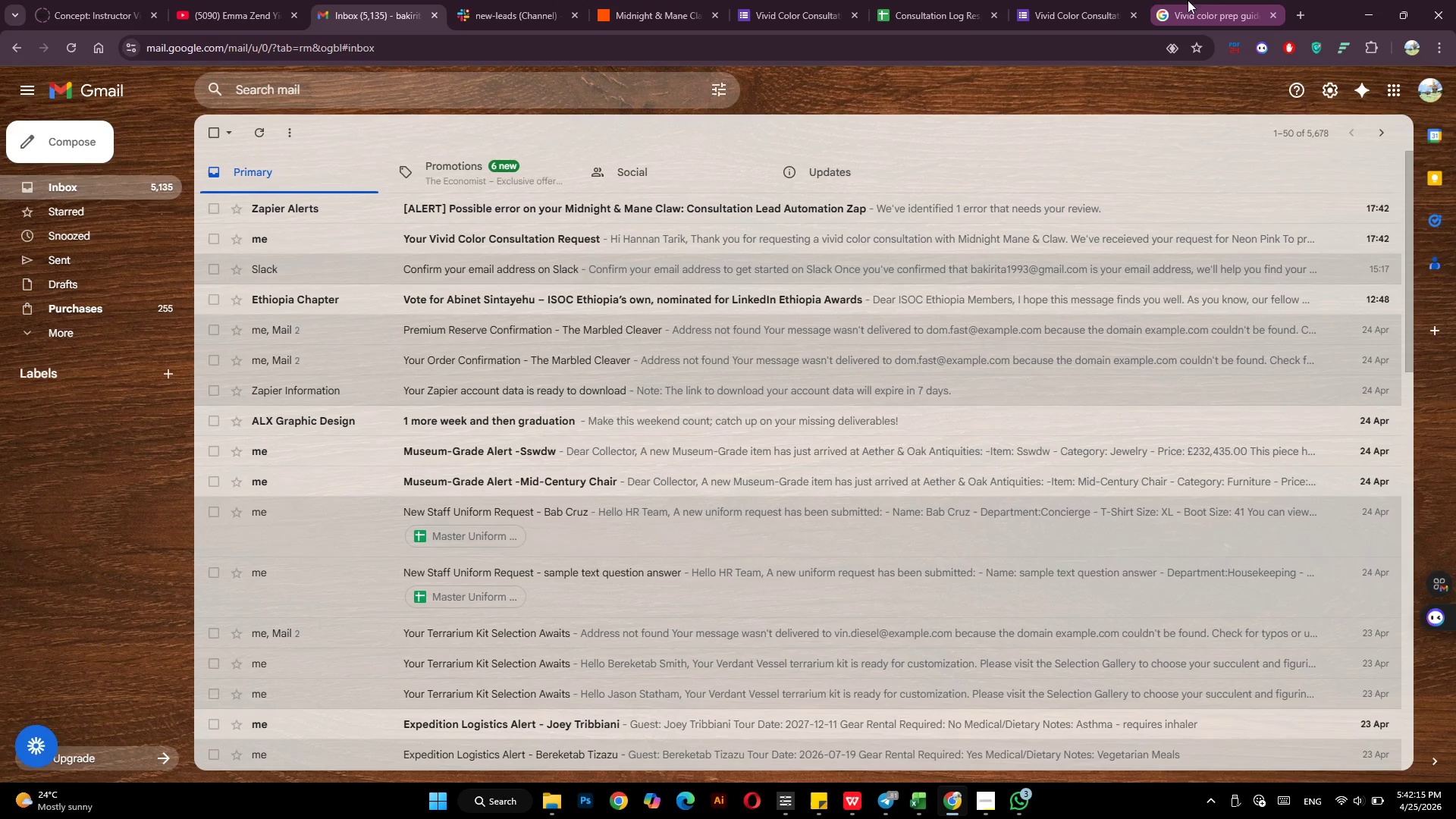 
left_click([1225, 0])
 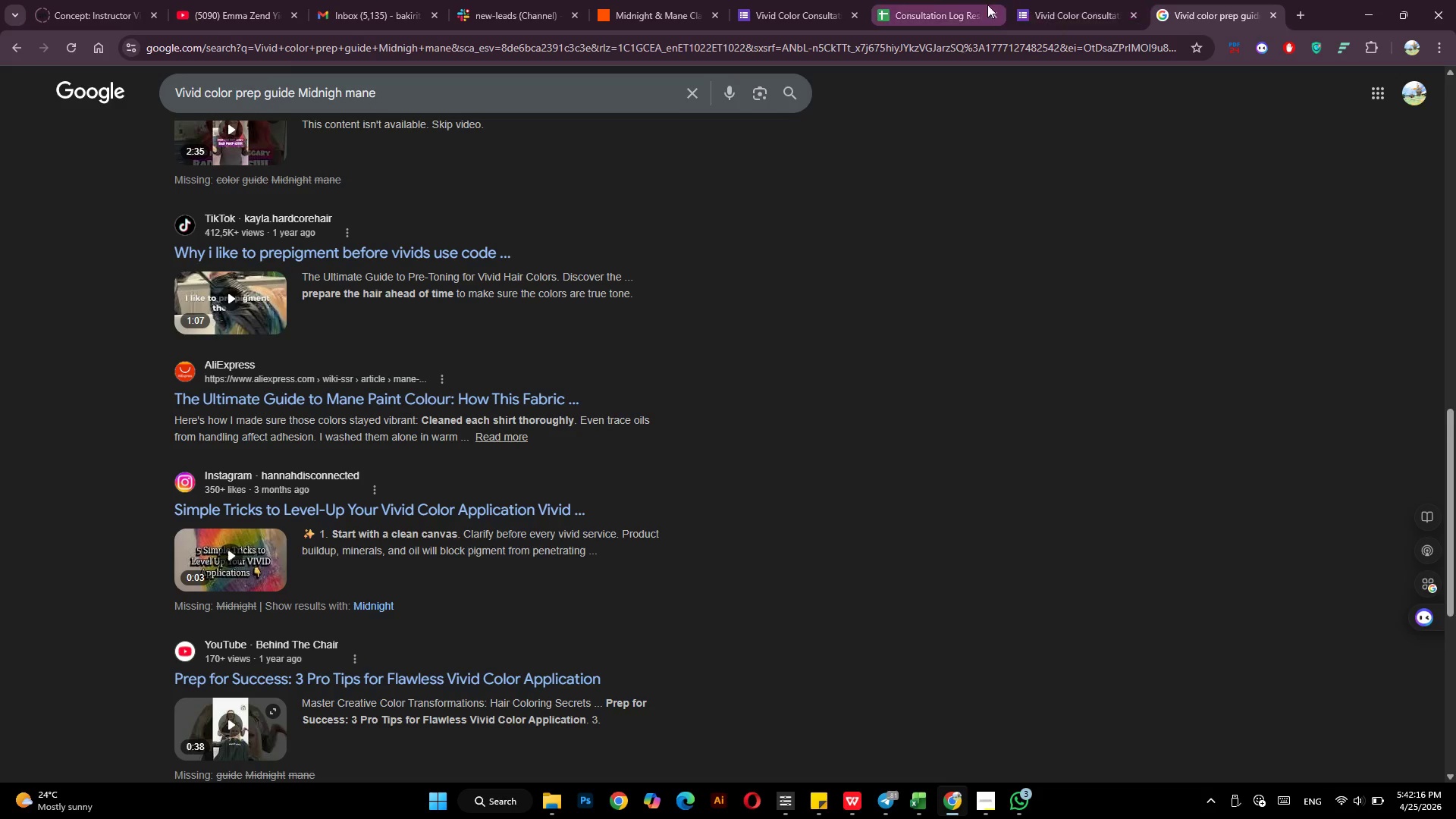 
left_click([934, 5])
 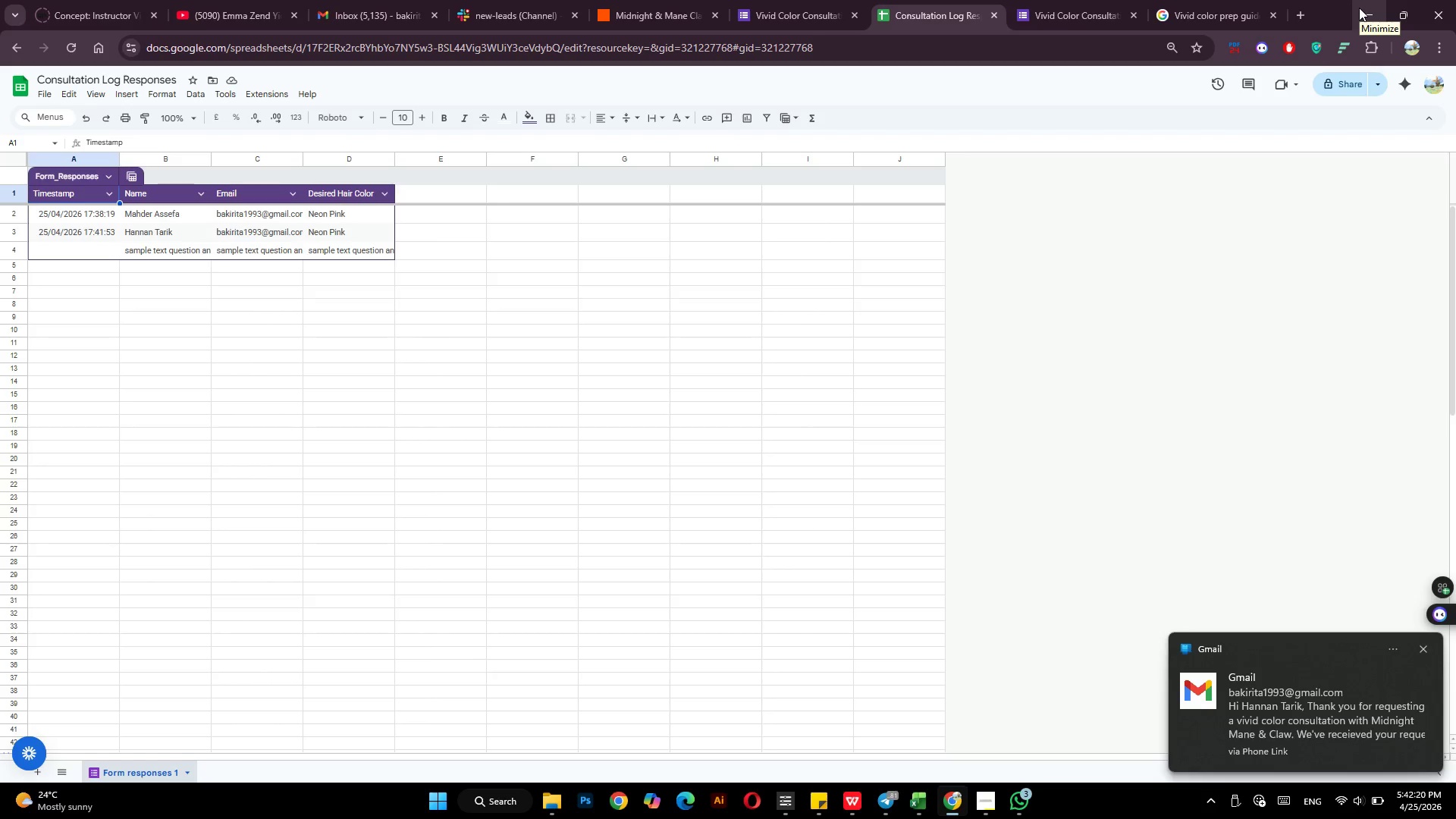 